 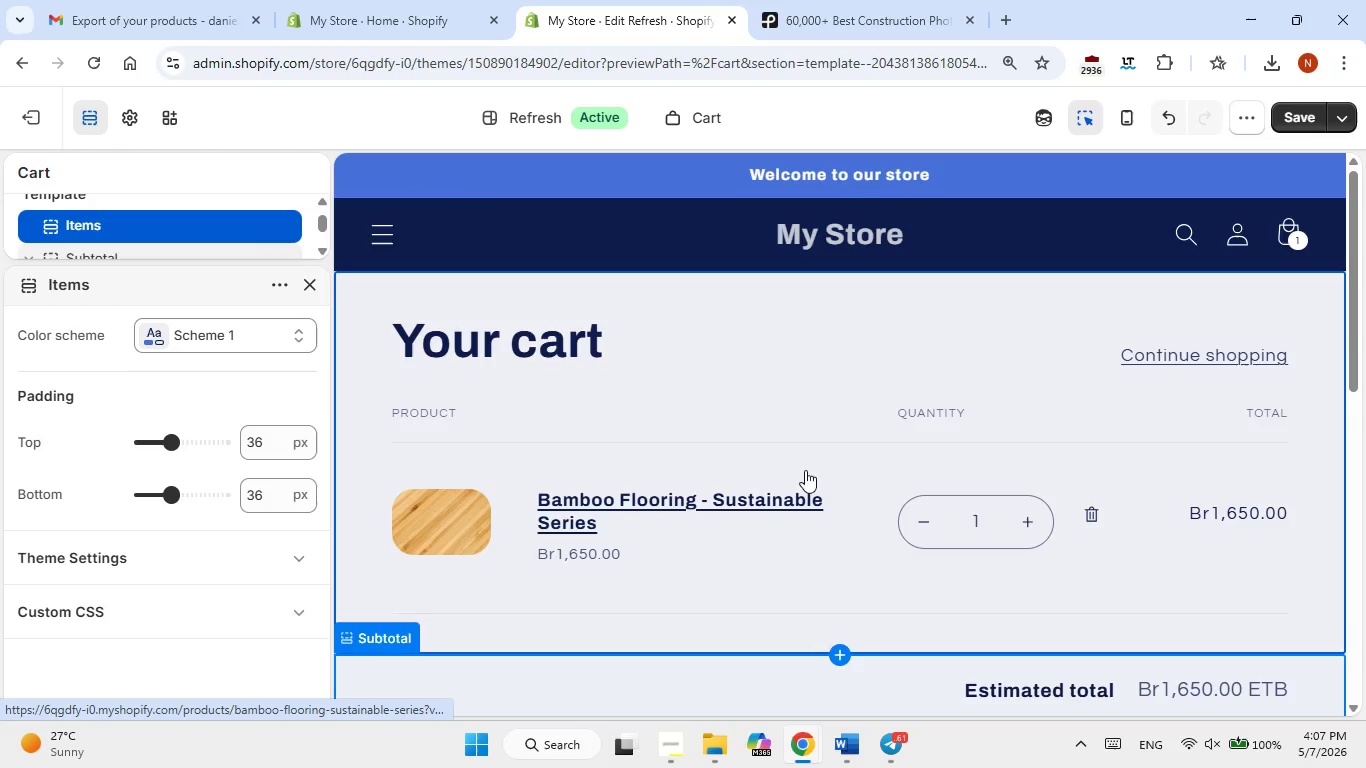 
left_click([820, 440])
 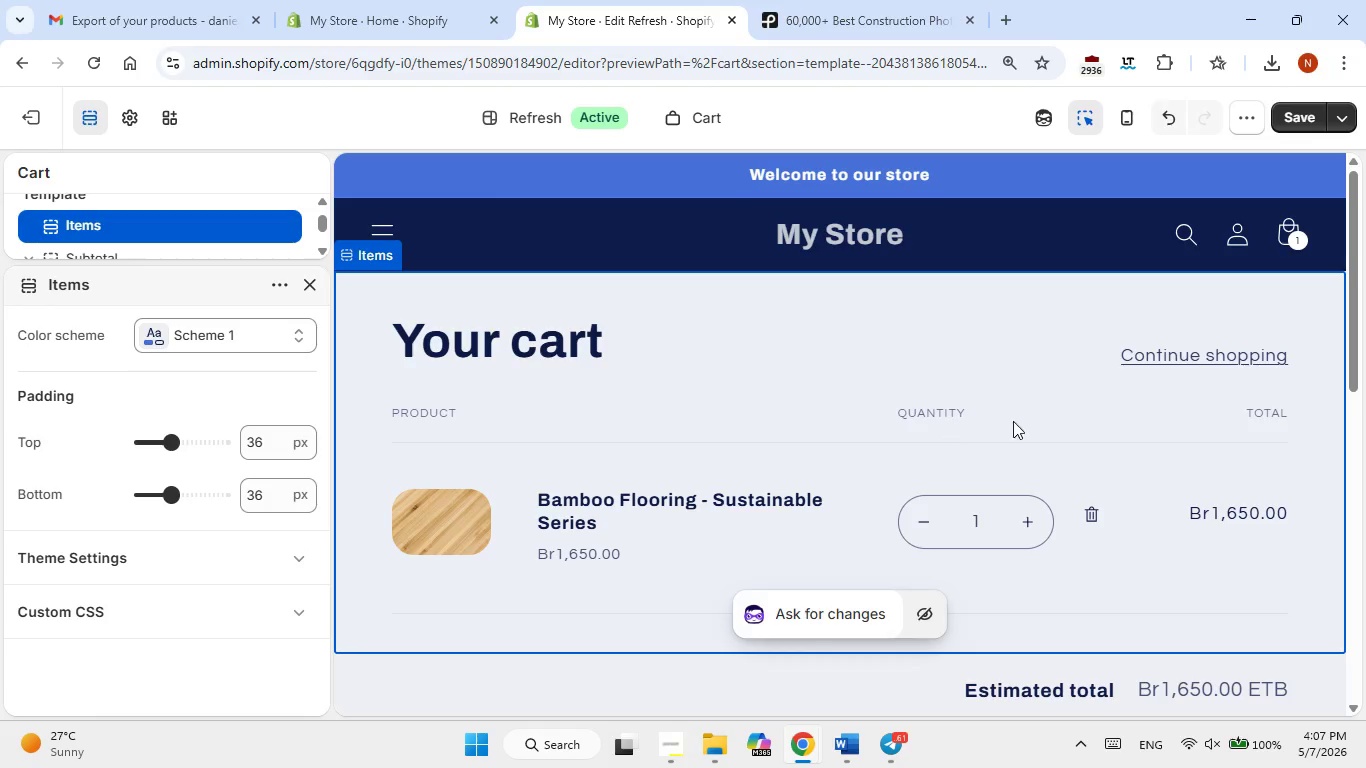 
scroll: coordinate [788, 542], scroll_direction: none, amount: 0.0
 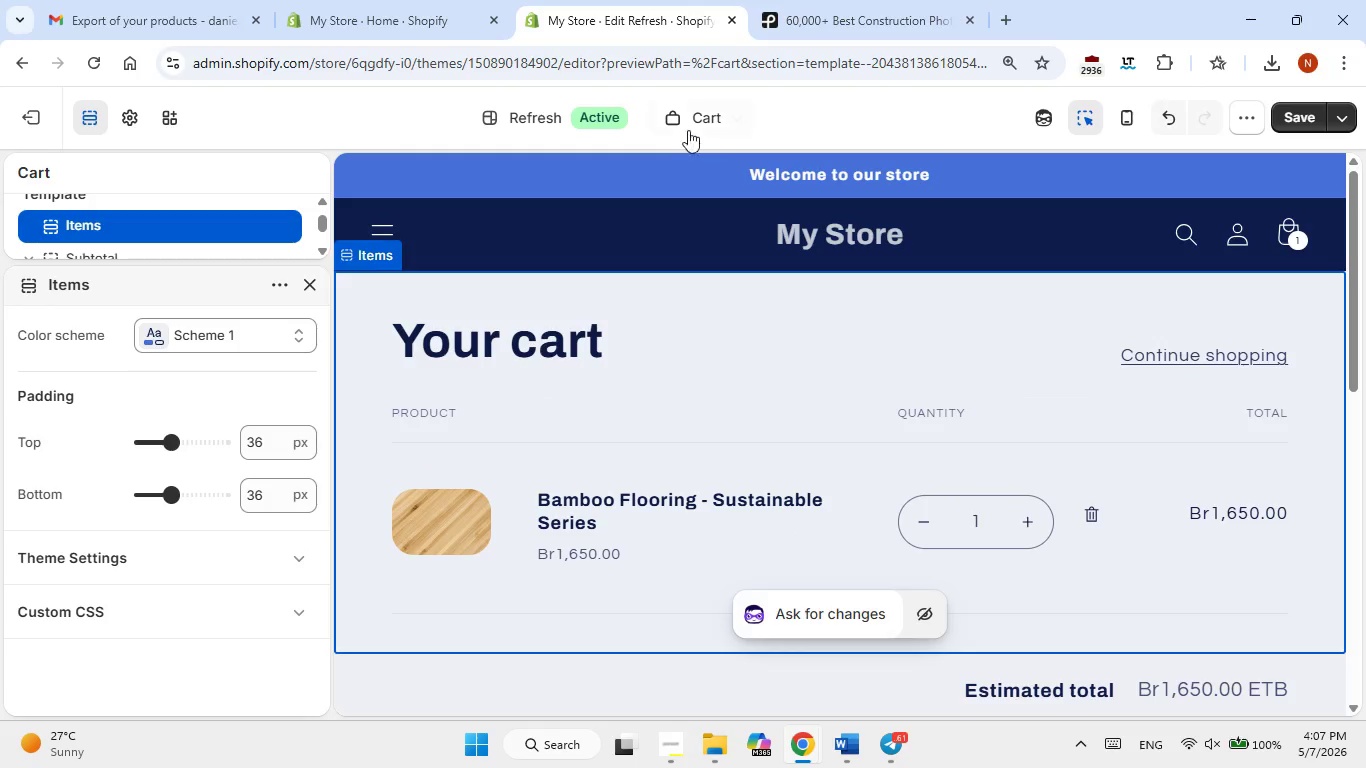 
left_click([690, 122])
 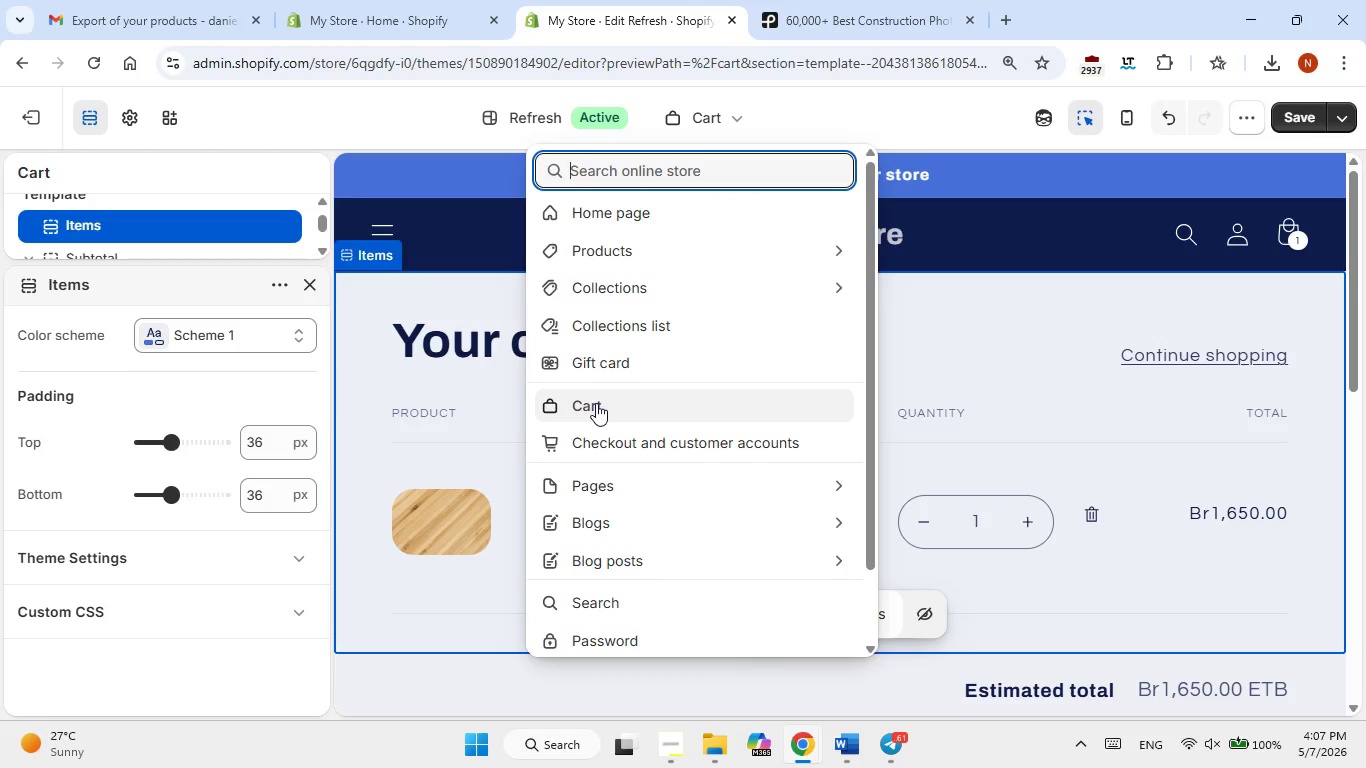 
wait(7.34)
 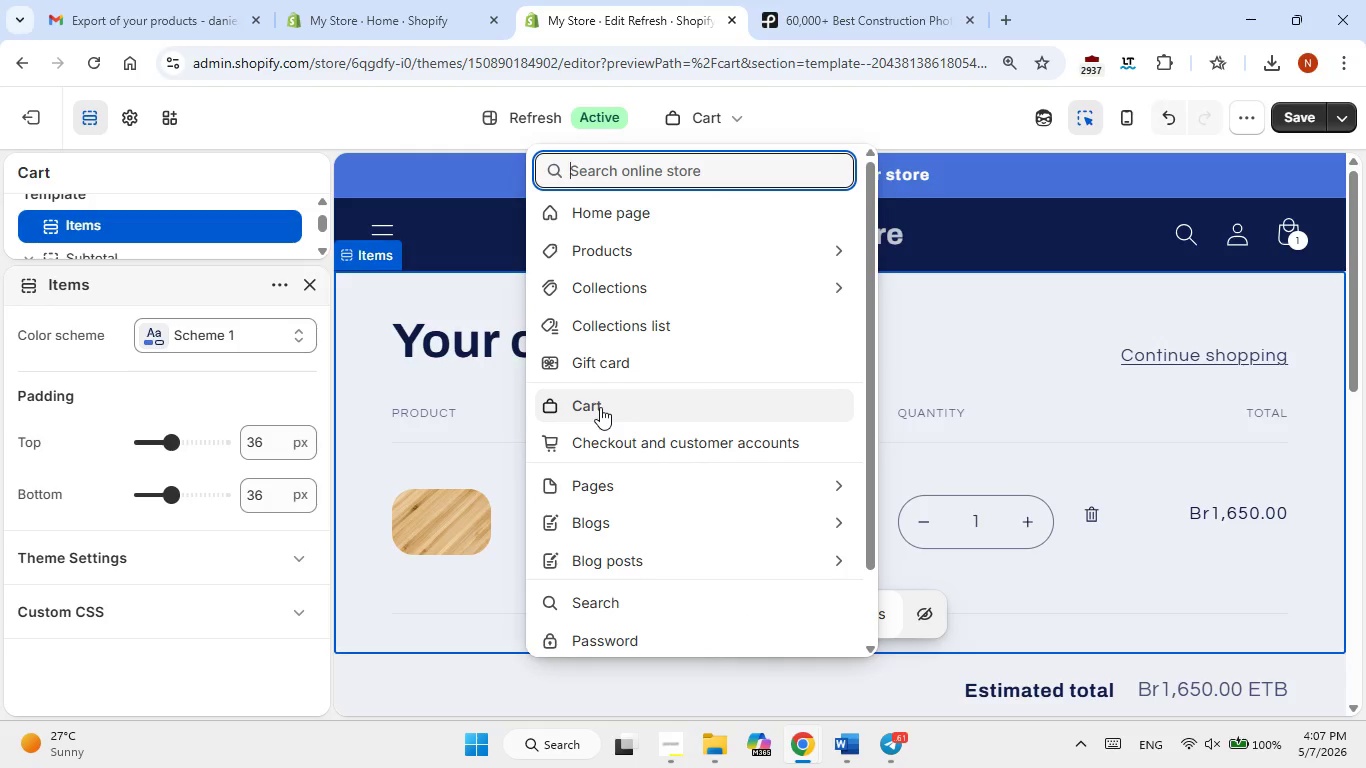 
left_click([630, 440])
 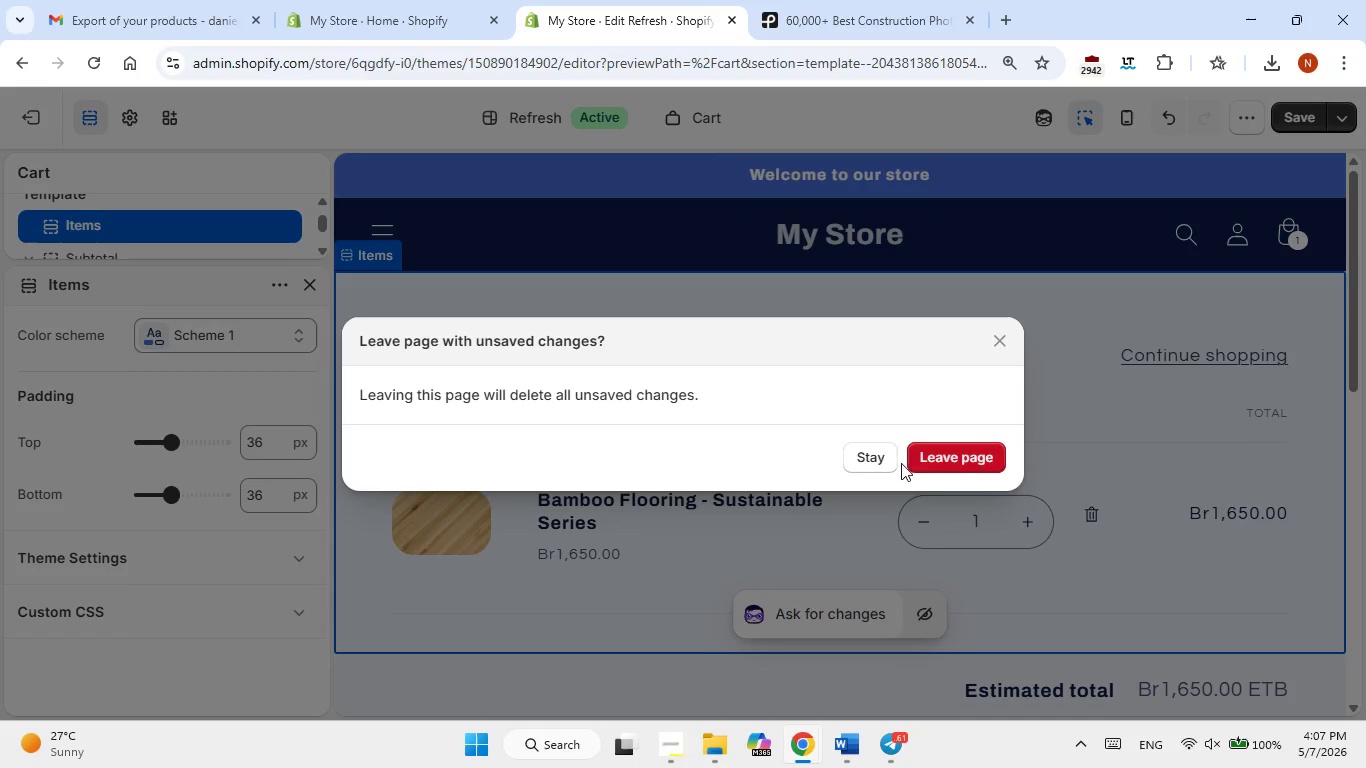 
left_click([940, 461])
 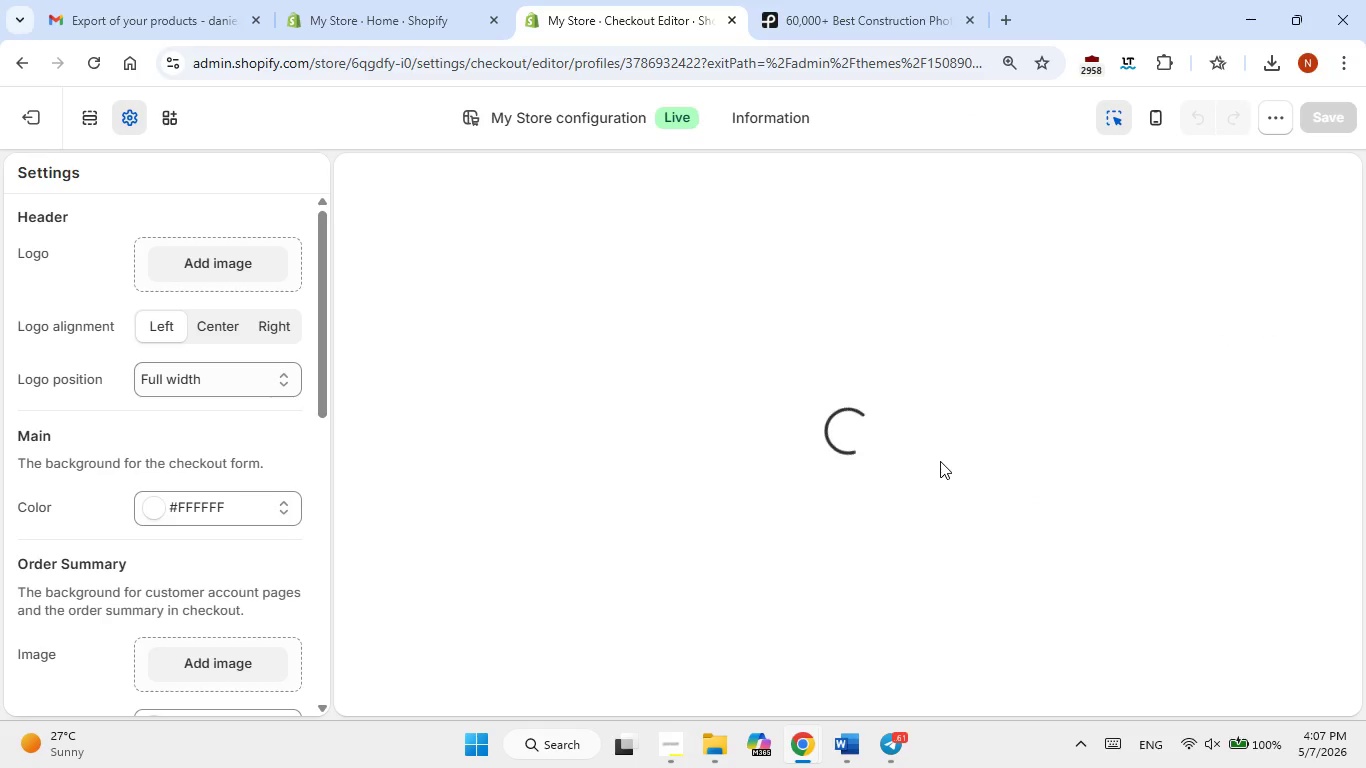 
wait(8.23)
 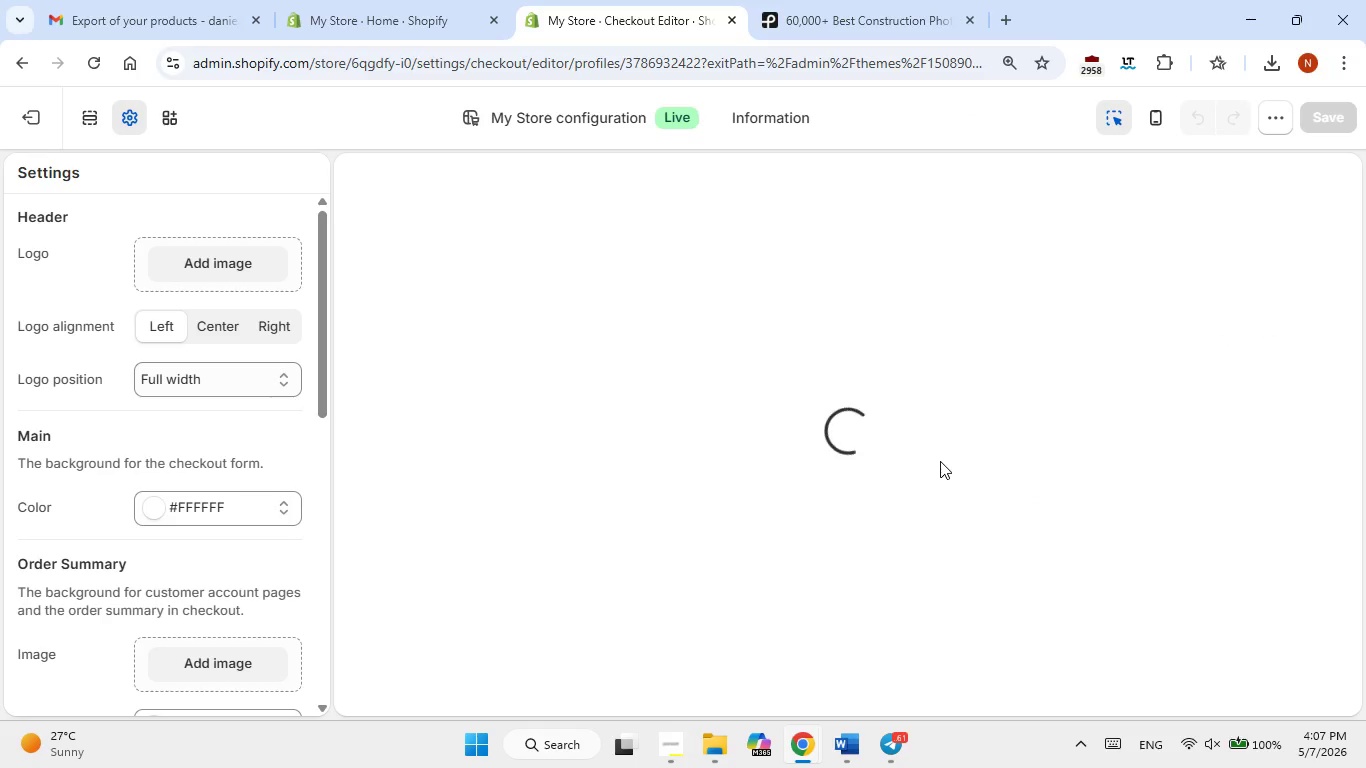 
scroll: coordinate [933, 453], scroll_direction: down, amount: 10.0
 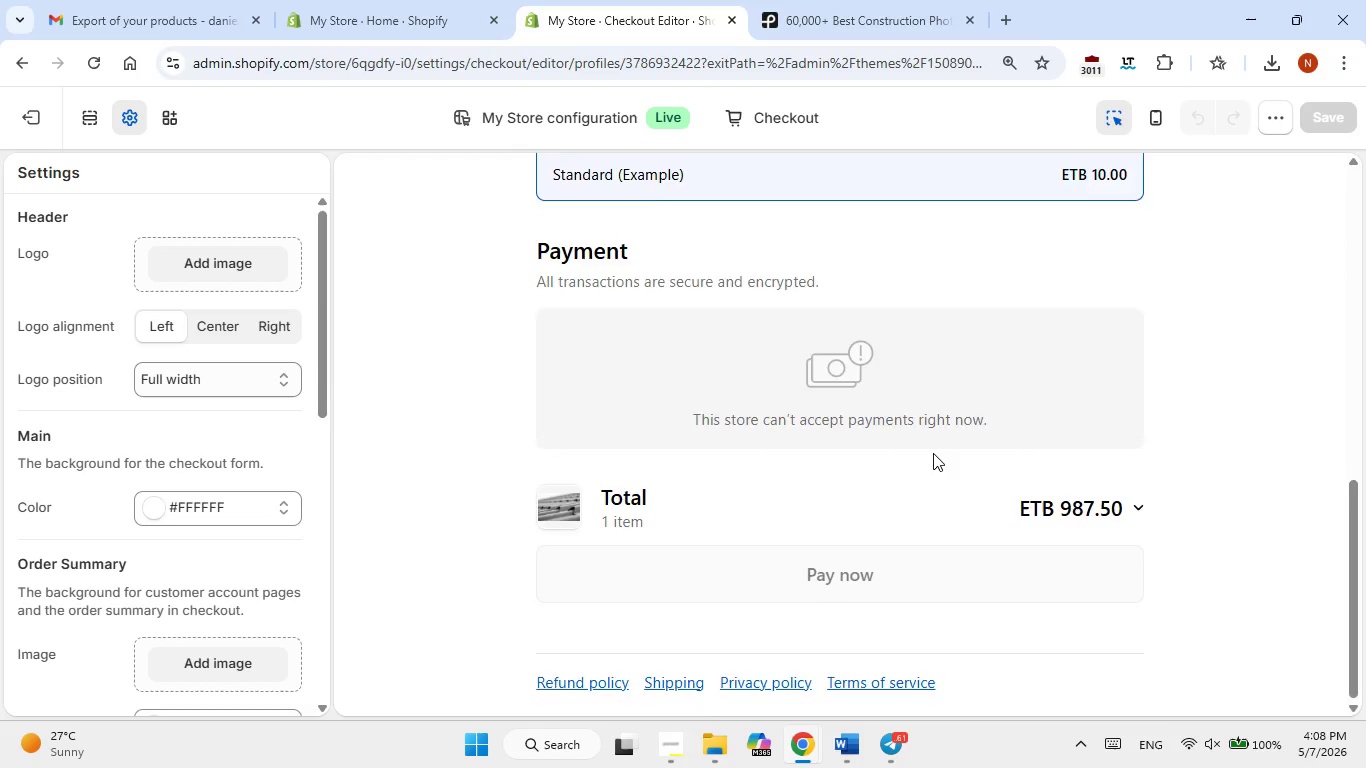 
scroll: coordinate [933, 453], scroll_direction: up, amount: 4.0
 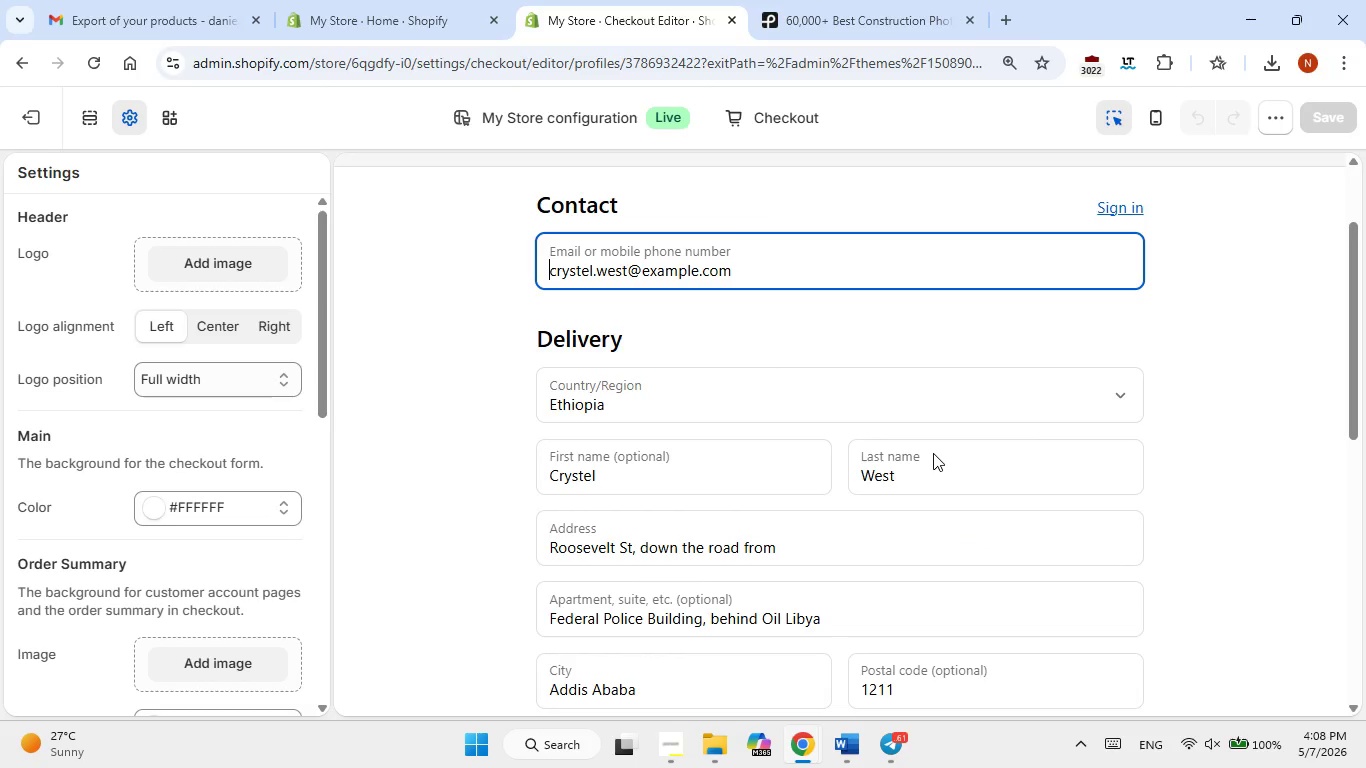 
scroll: coordinate [933, 453], scroll_direction: down, amount: 2.0
 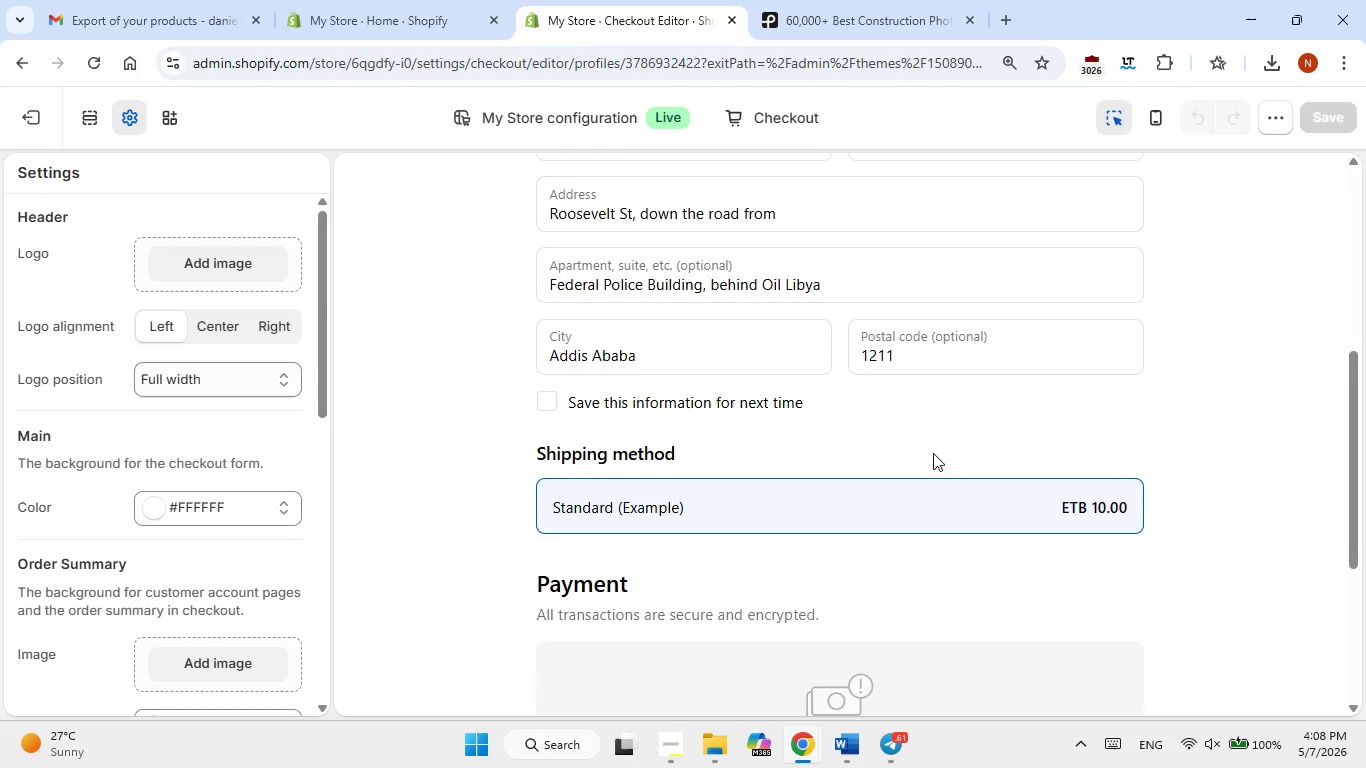 
scroll: coordinate [933, 453], scroll_direction: up, amount: 9.0
 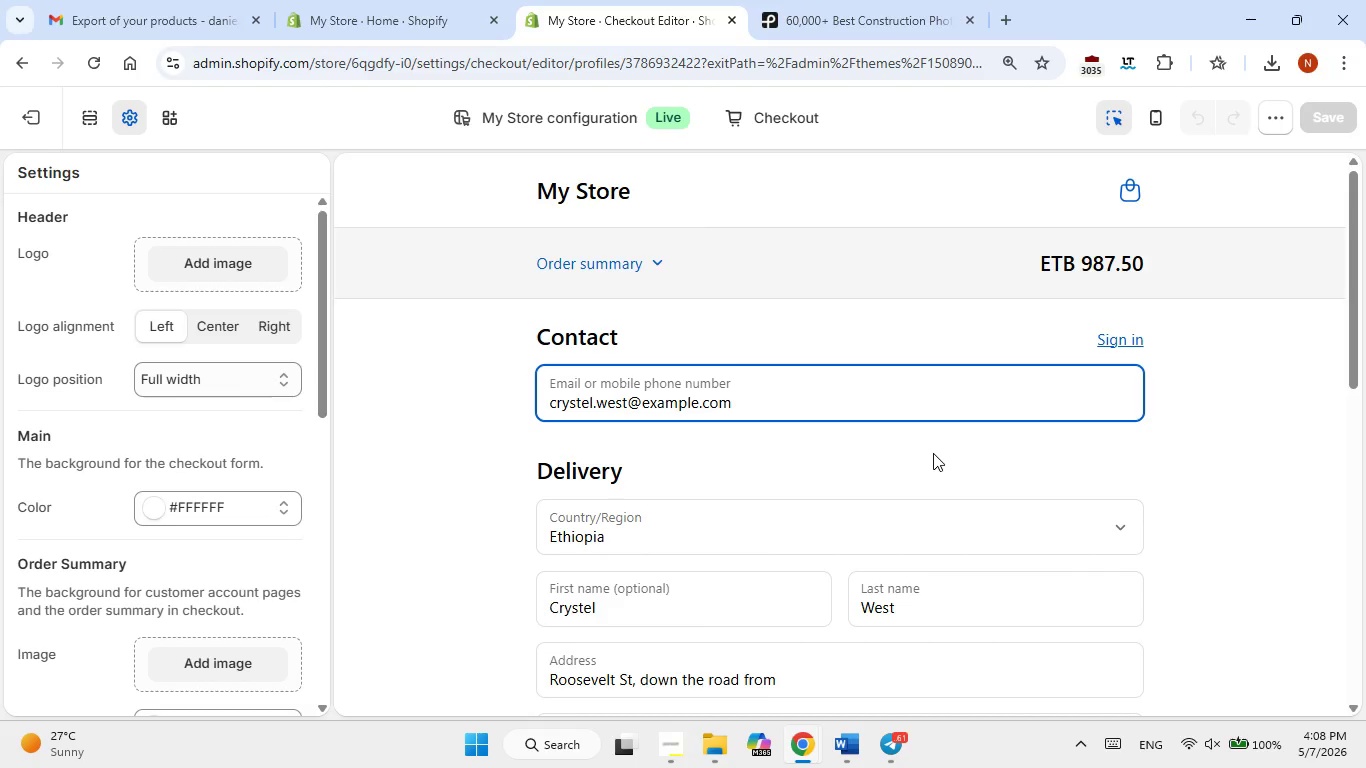 
scroll: coordinate [933, 453], scroll_direction: down, amount: 1.0
 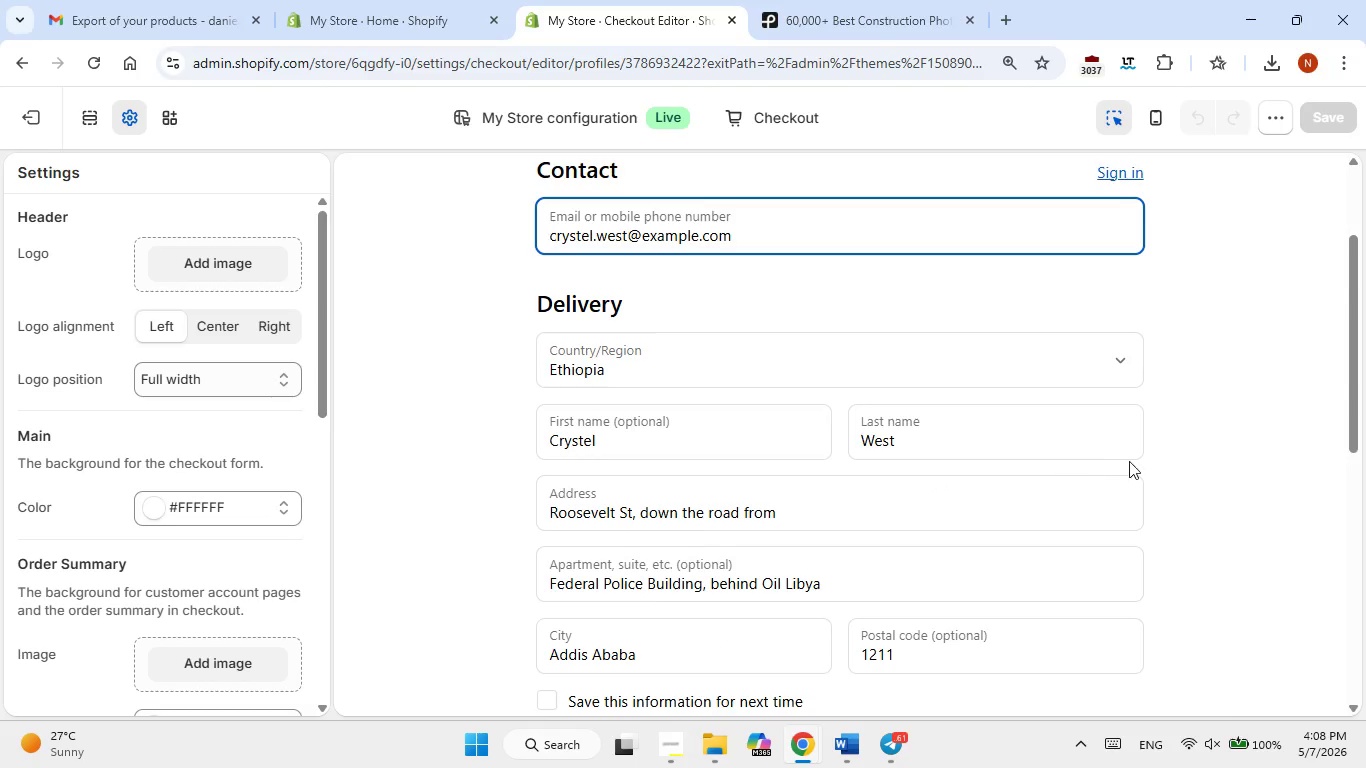 
left_click([1209, 459])
 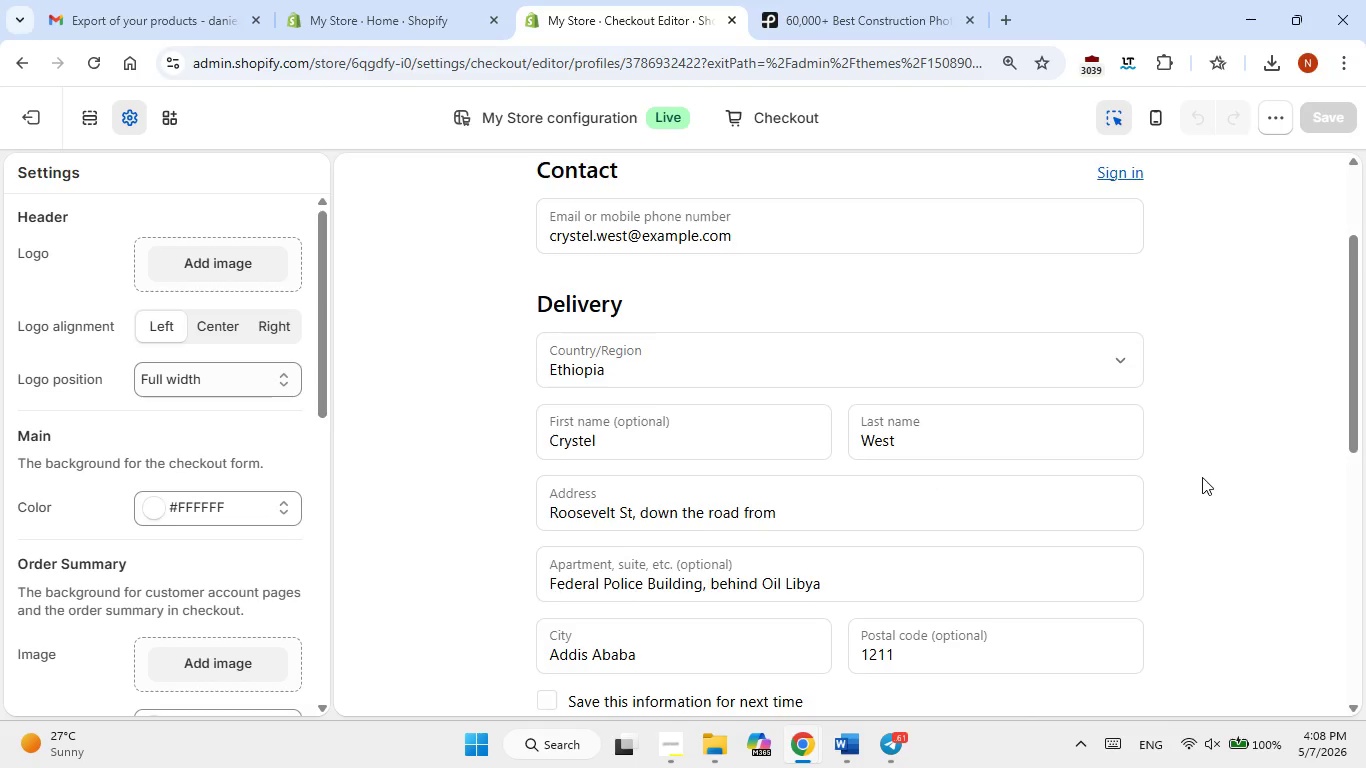 
scroll: coordinate [1199, 482], scroll_direction: down, amount: 2.0
 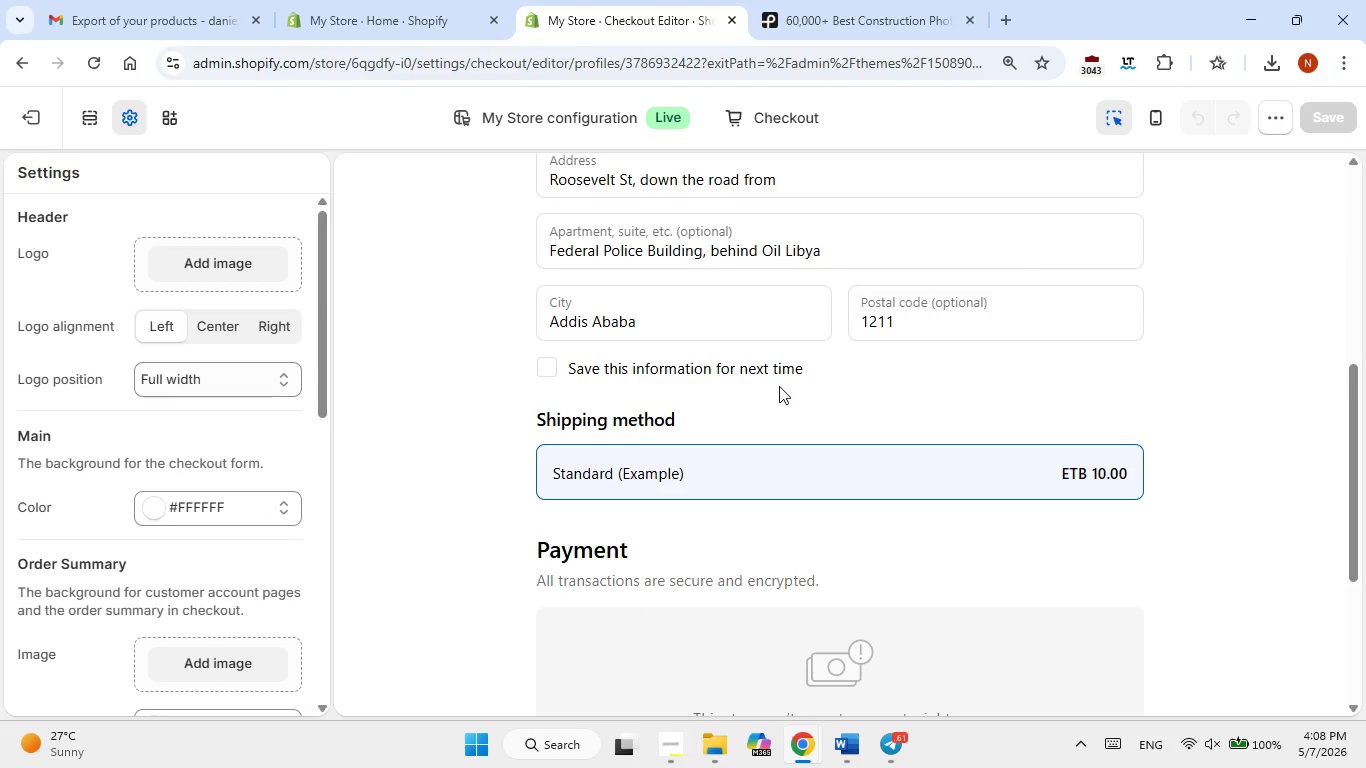 
left_click([779, 367])
 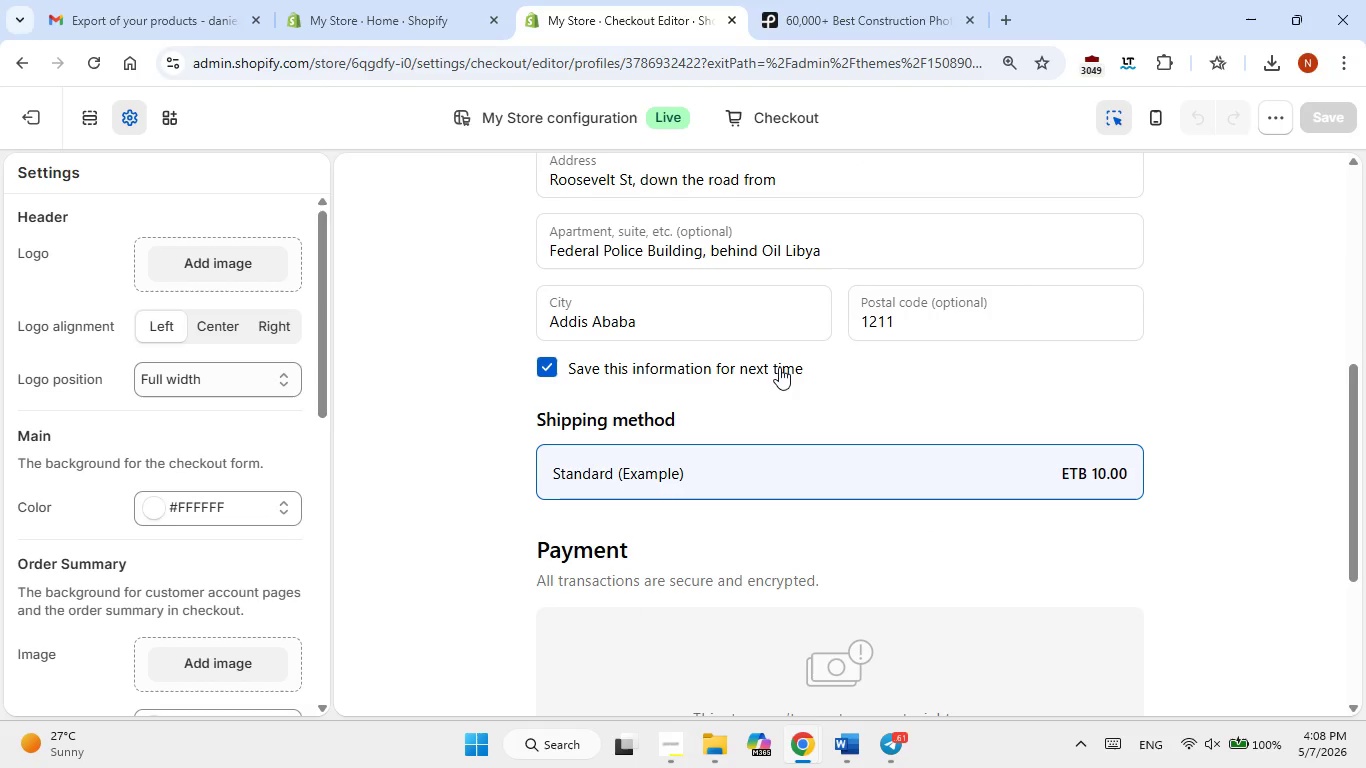 
left_click([779, 367])
 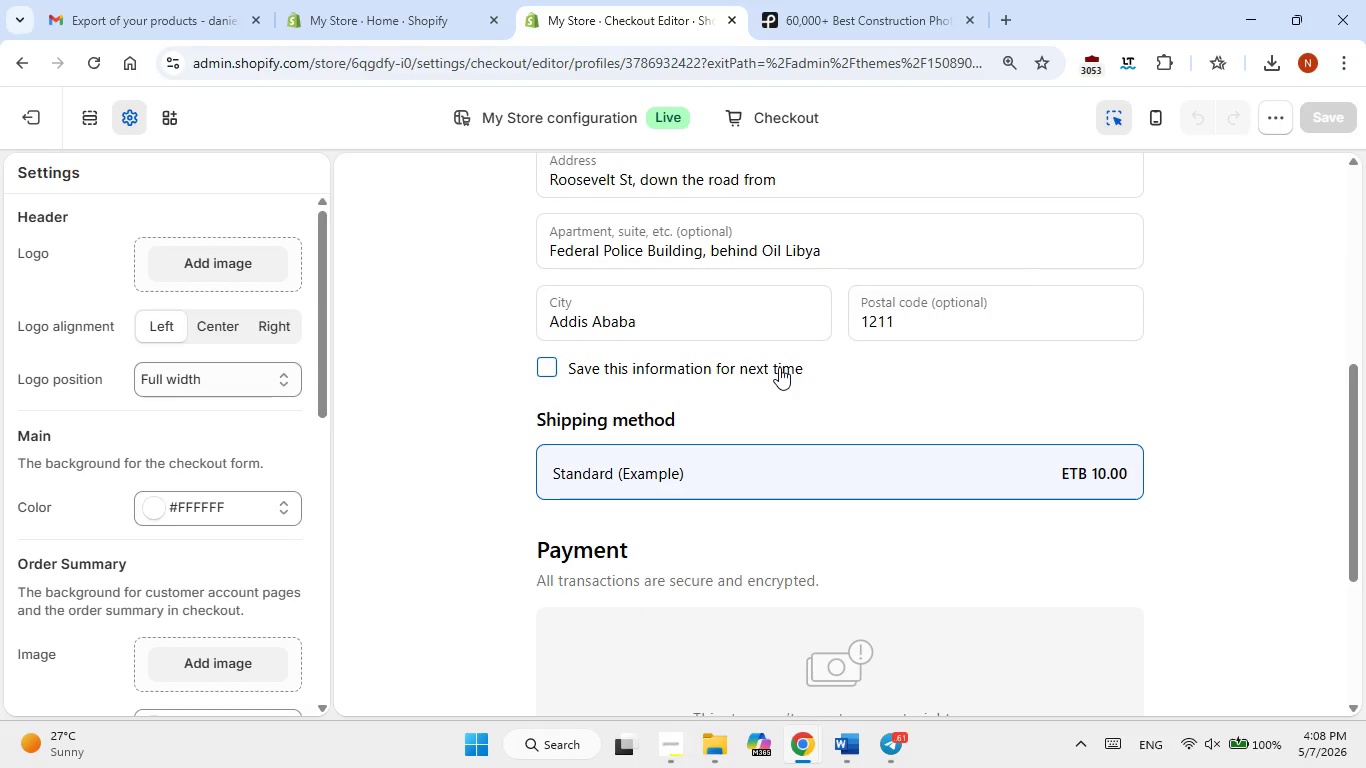 
left_click([779, 367])
 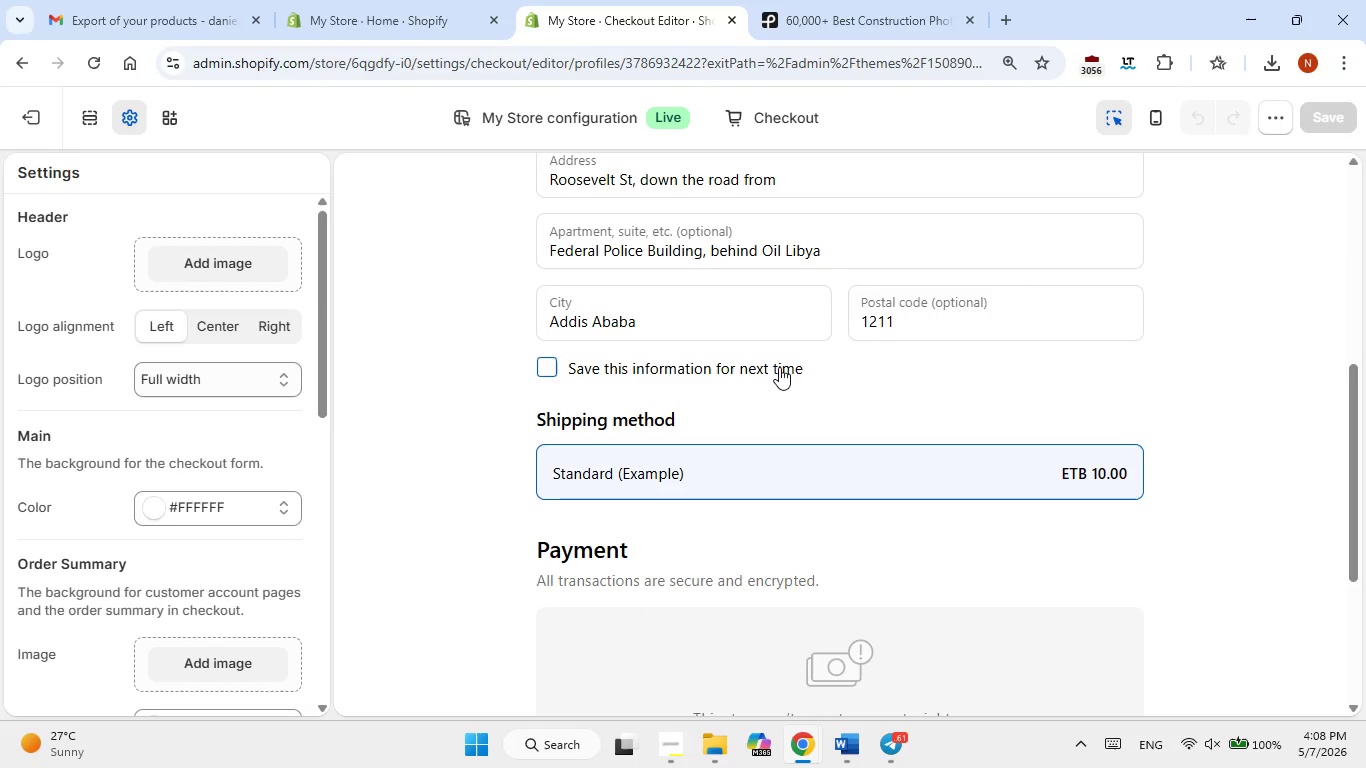 
double_click([779, 367])
 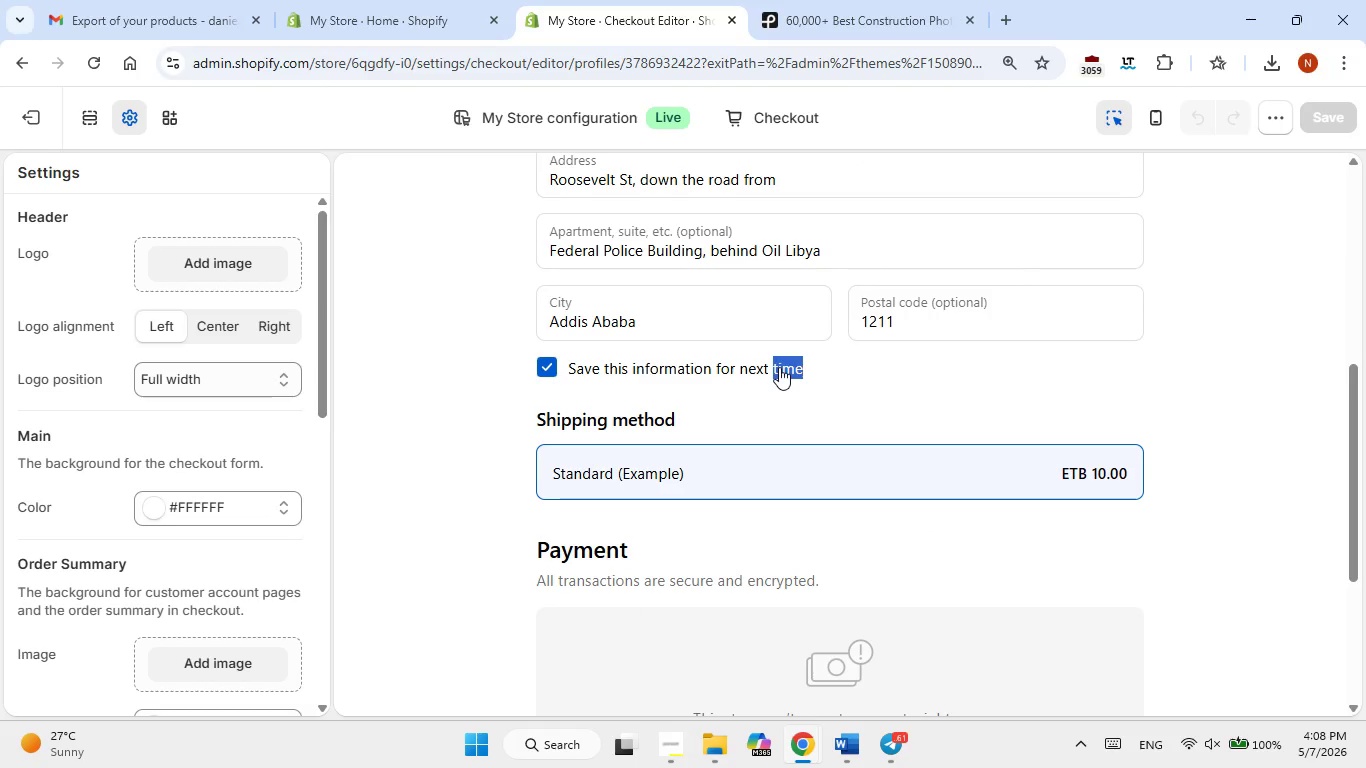 
left_click([779, 367])
 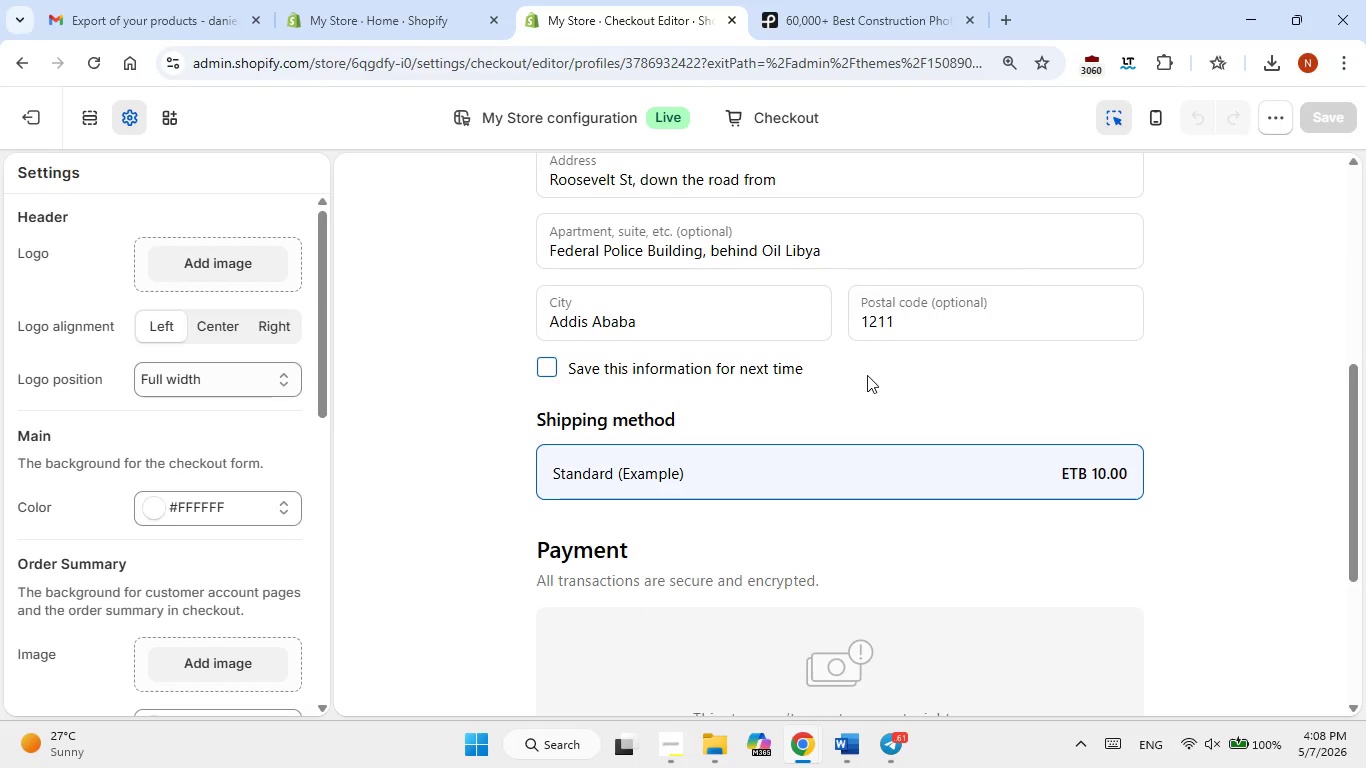 
double_click([868, 375])
 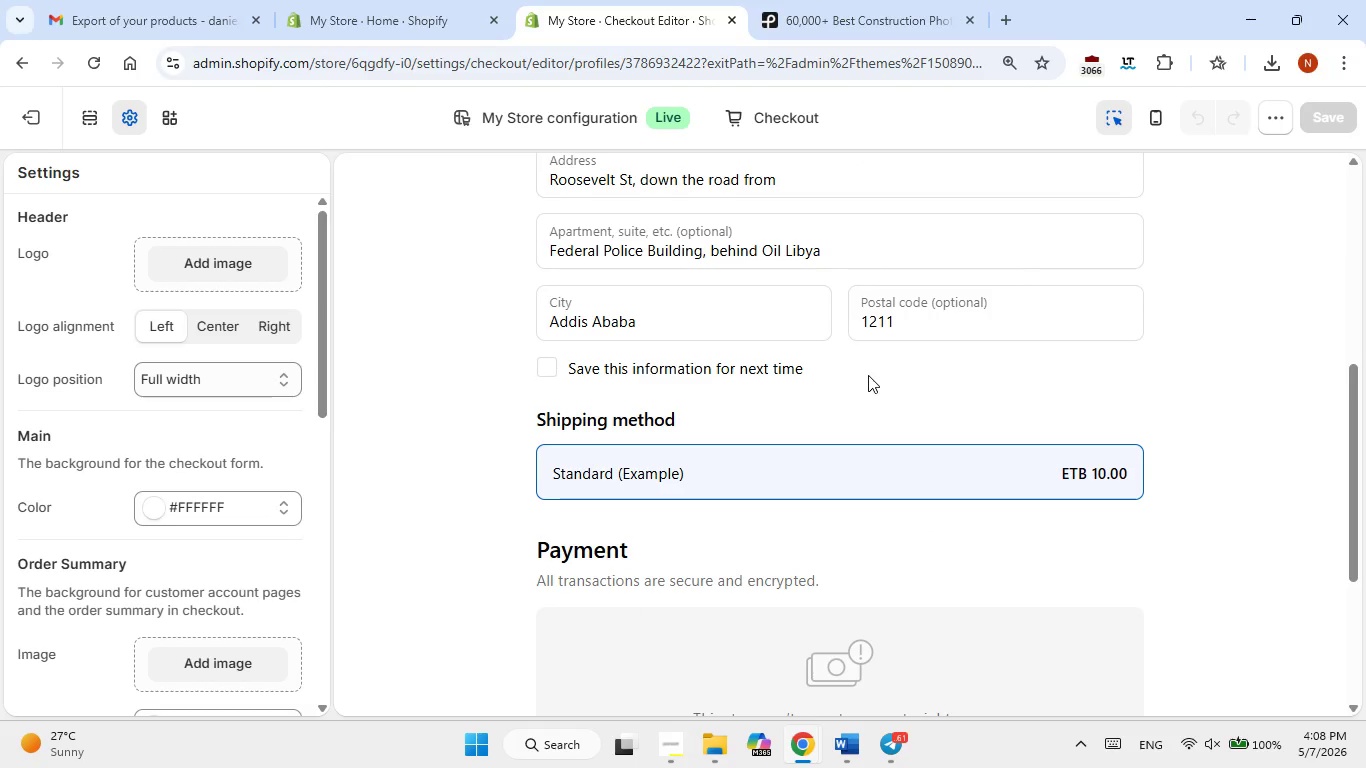 
scroll: coordinate [868, 375], scroll_direction: up, amount: 10.0
 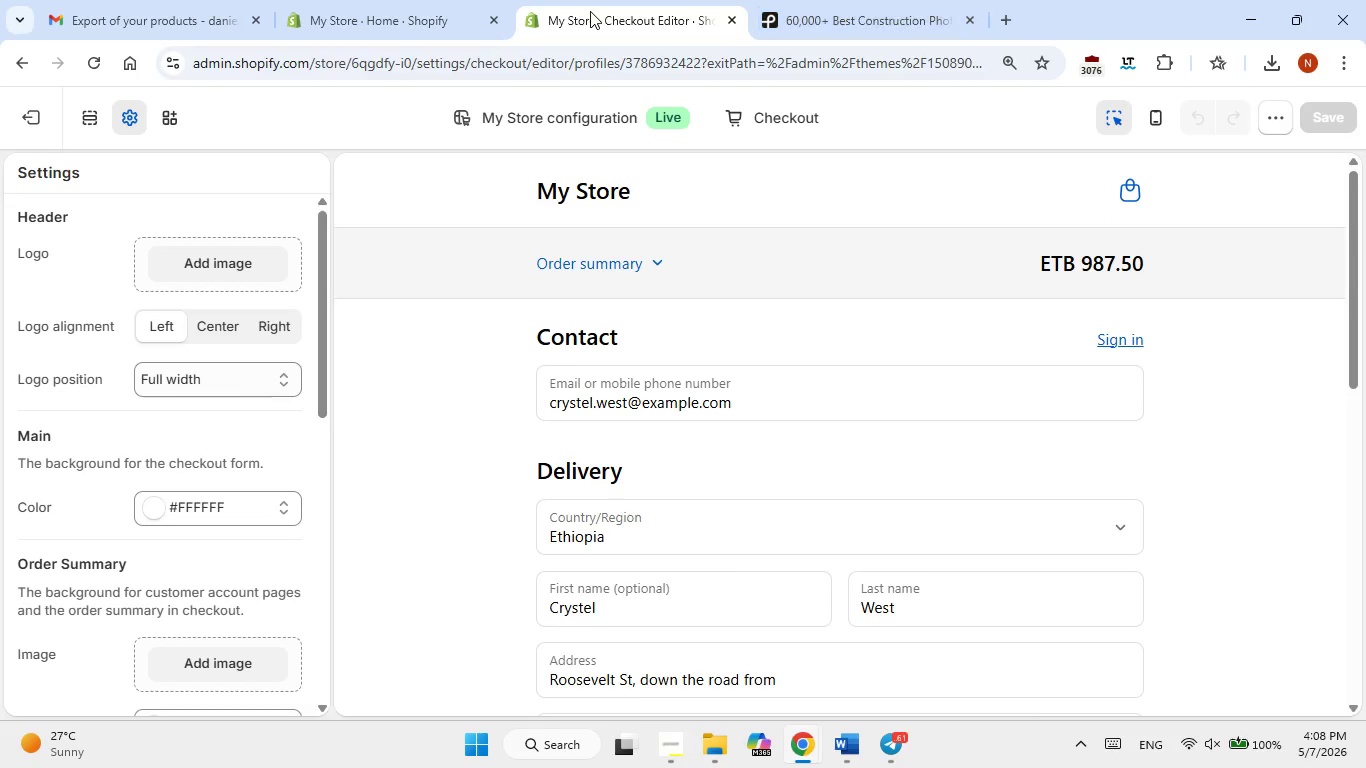 
left_click([585, 13])
 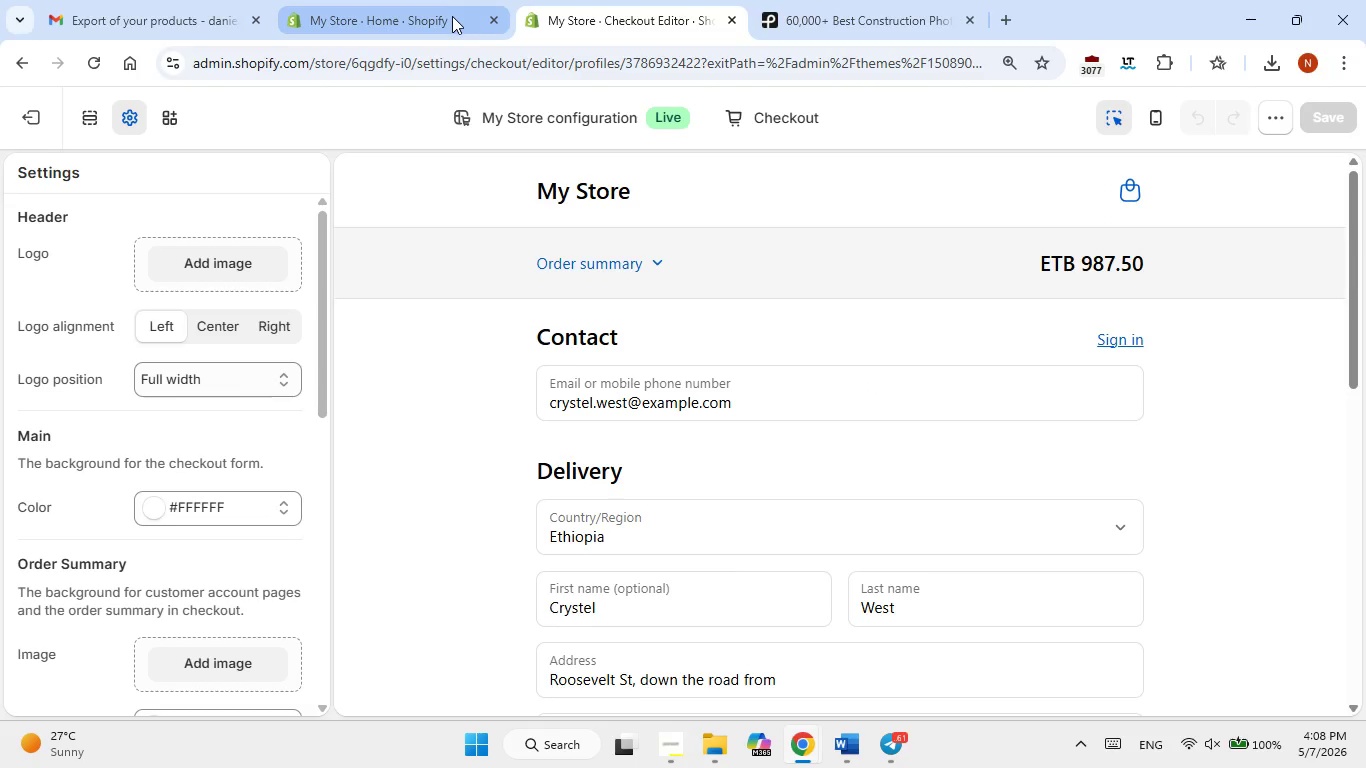 
left_click([452, 16])
 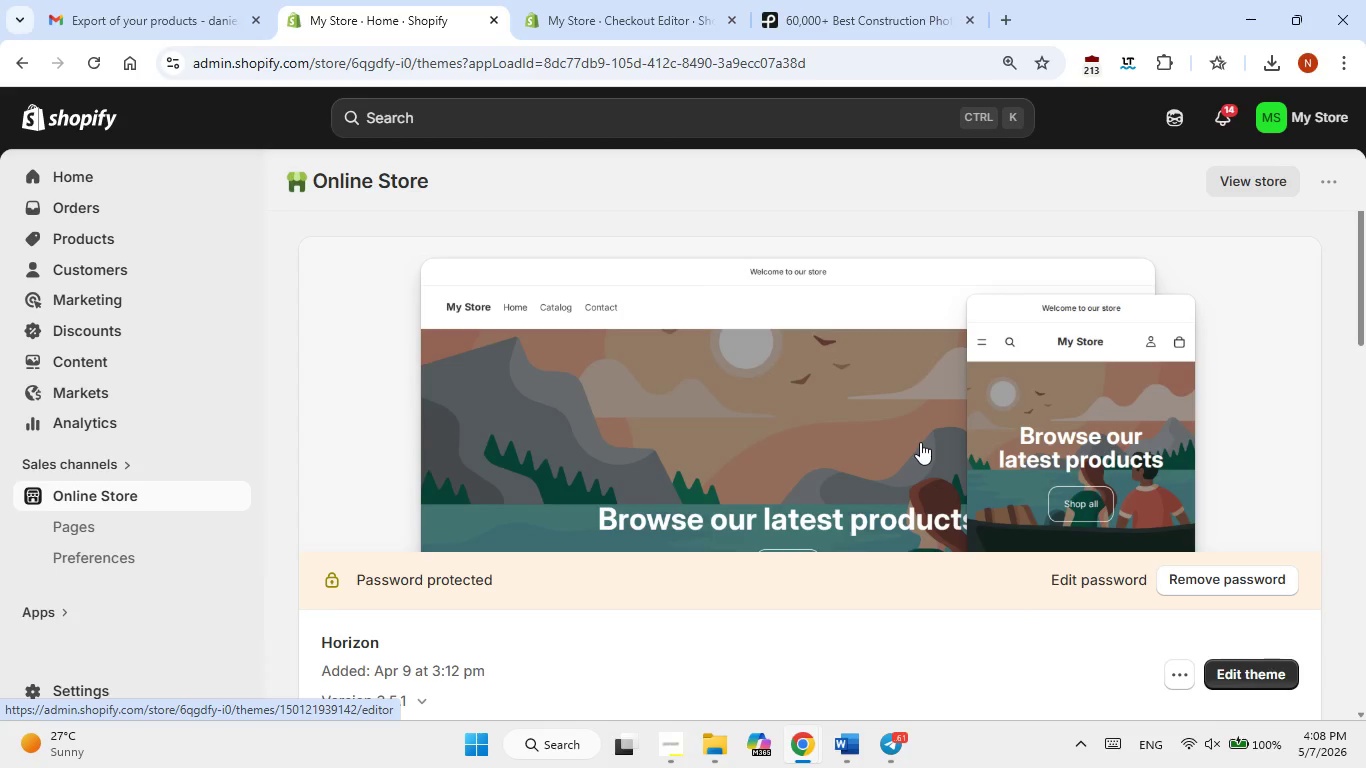 
scroll: coordinate [920, 445], scroll_direction: down, amount: 3.0
 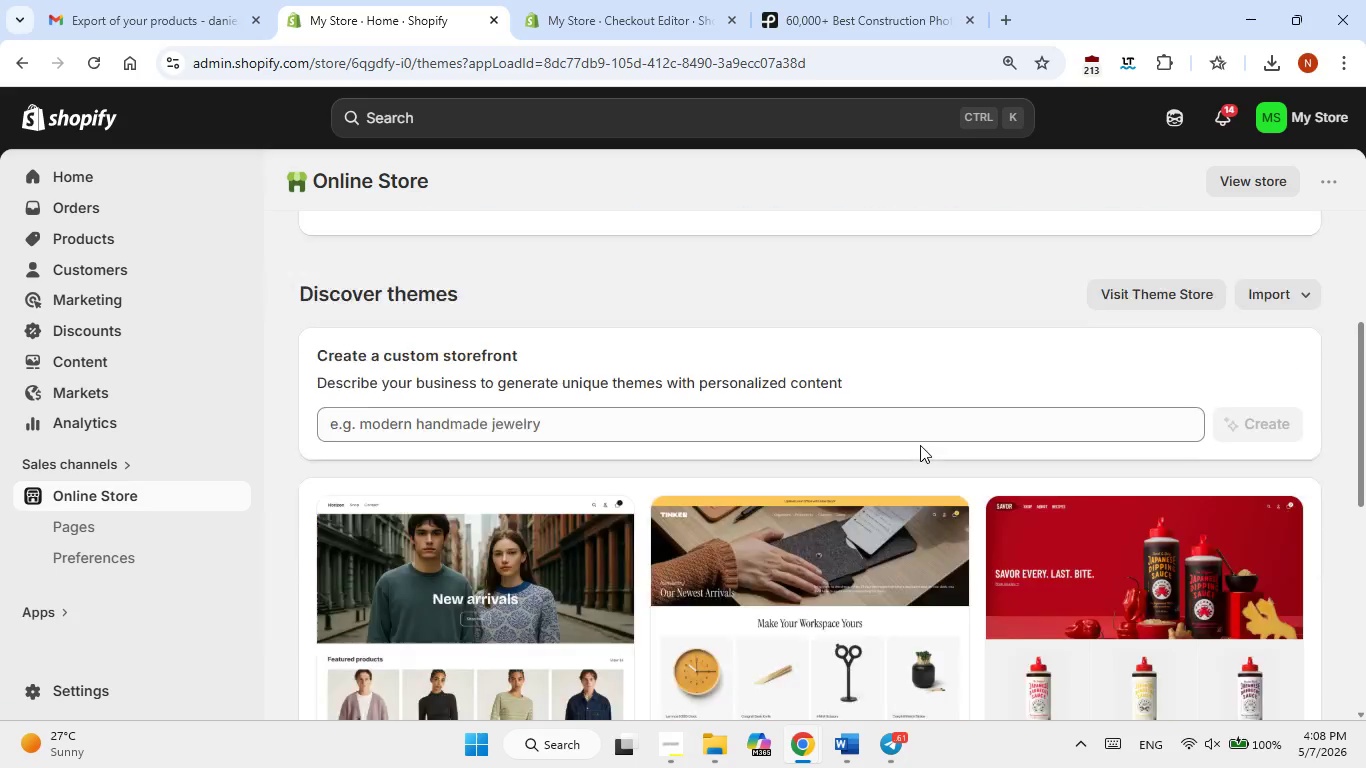 
scroll: coordinate [920, 445], scroll_direction: up, amount: 3.0
 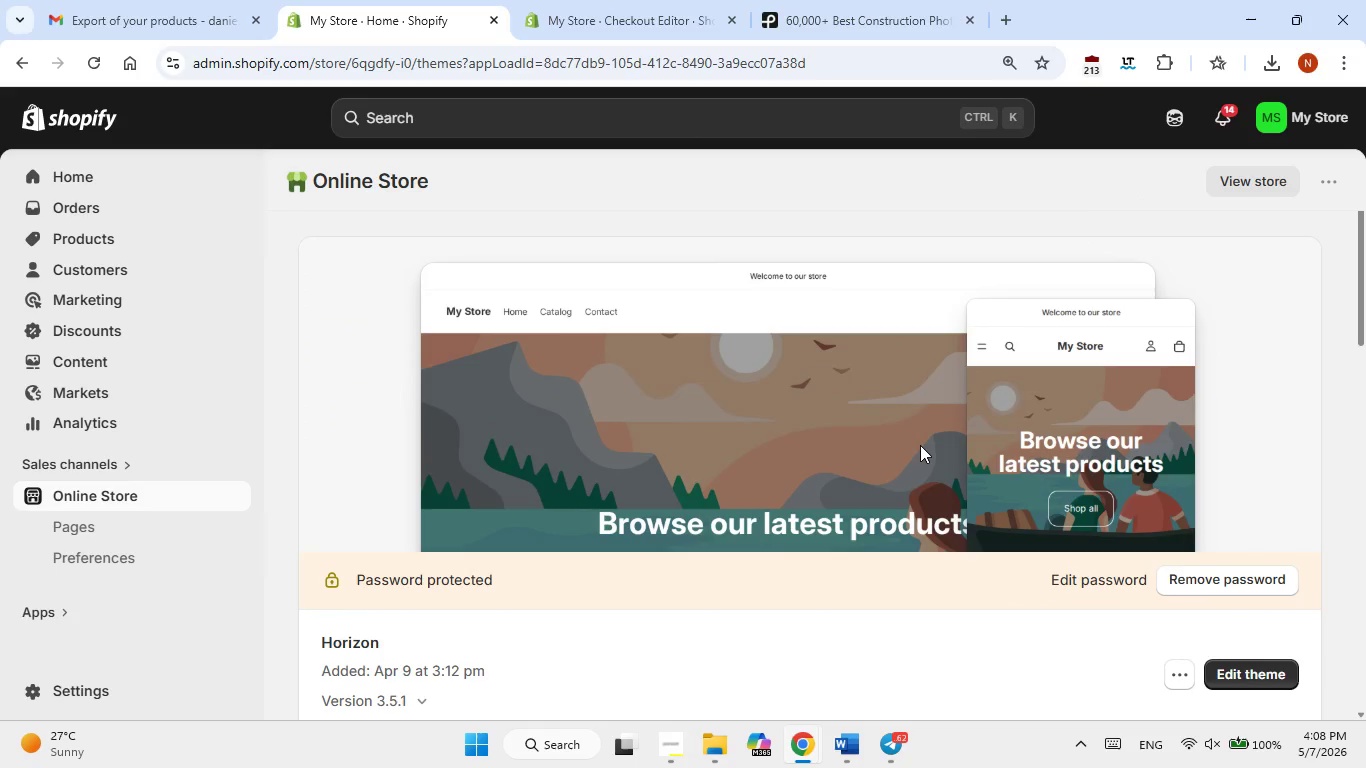 
scroll: coordinate [920, 445], scroll_direction: none, amount: 0.0
 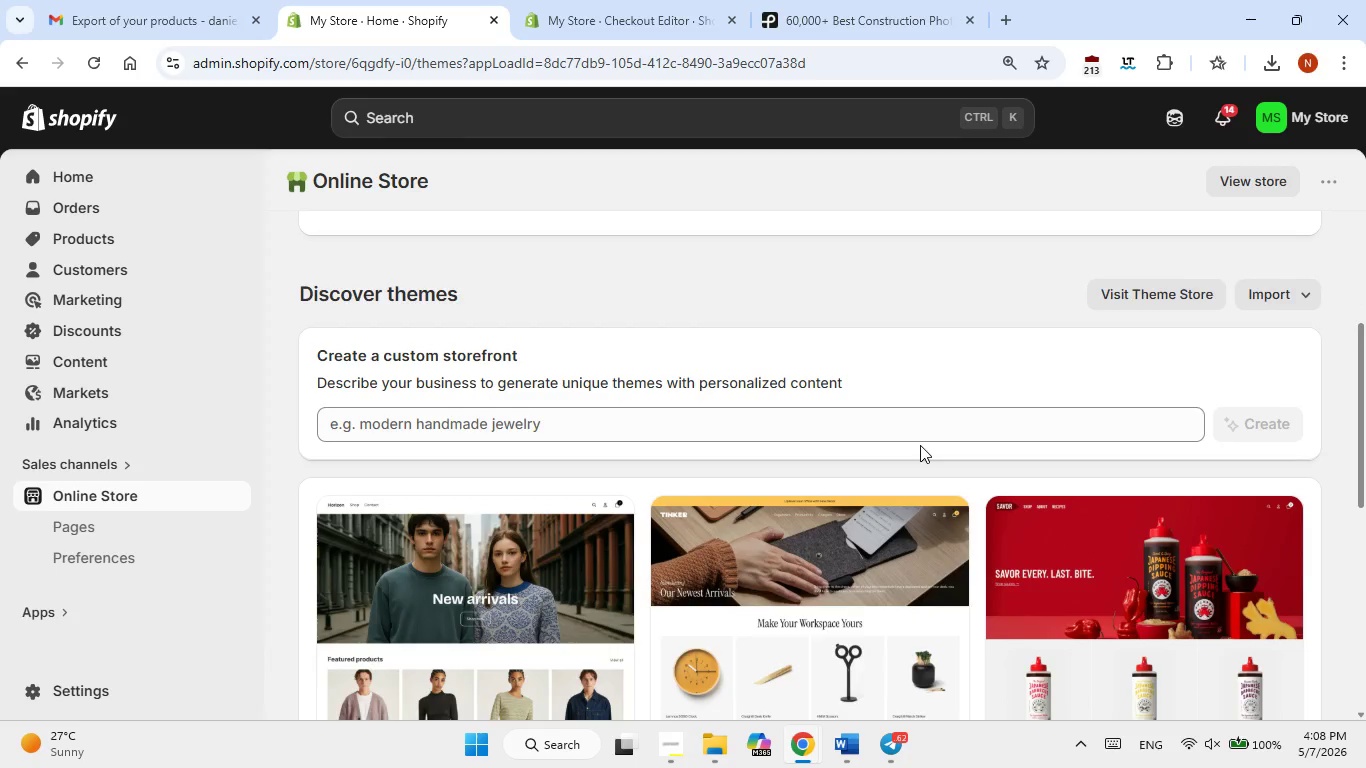 
scroll: coordinate [920, 445], scroll_direction: up, amount: 2.0
 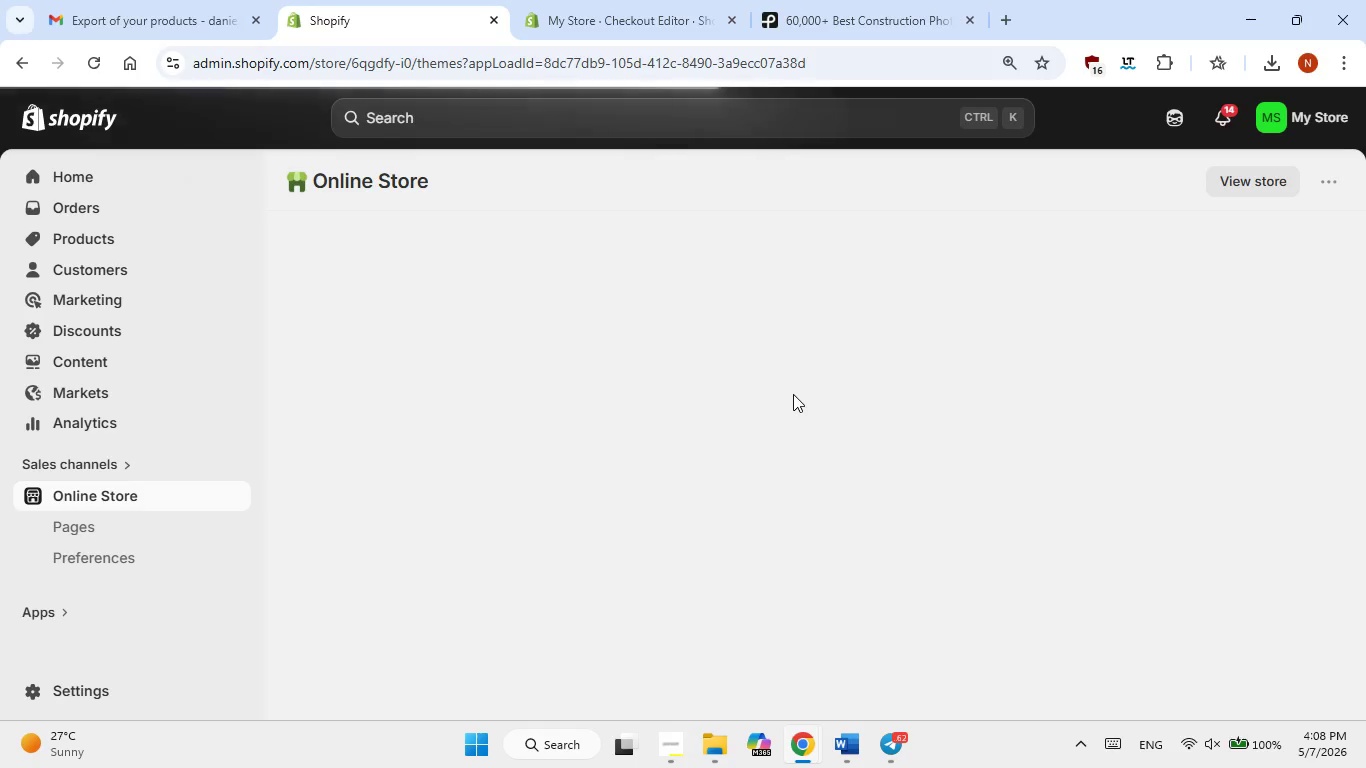 
wait(13.7)
 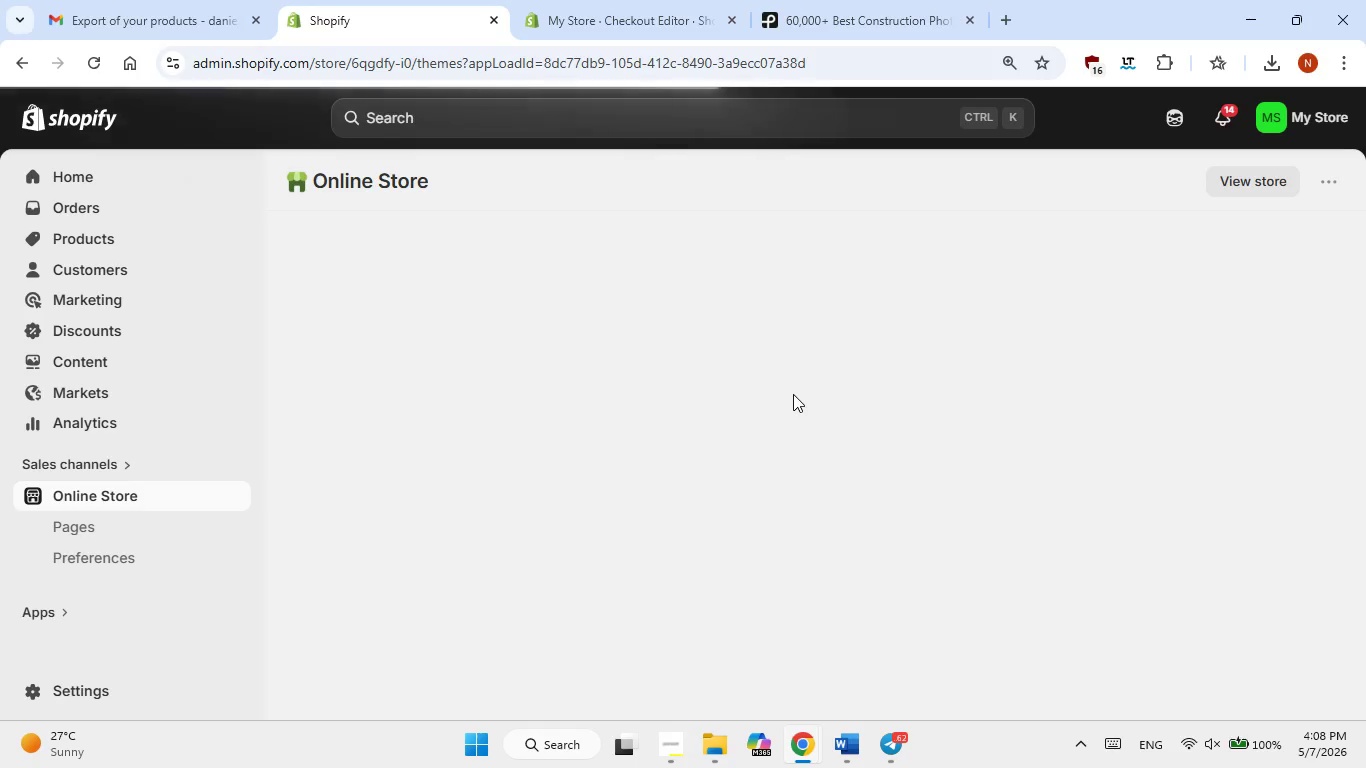 
left_click([850, 450])
 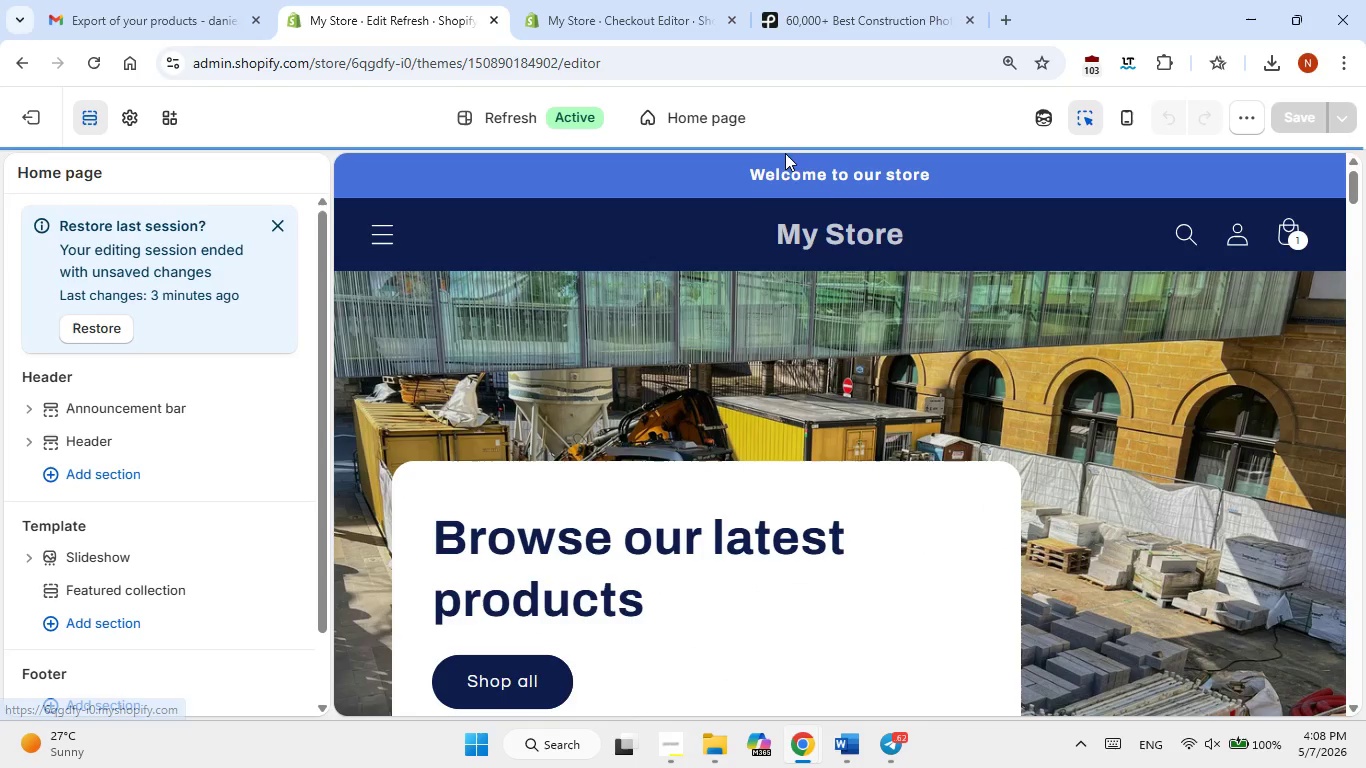 
wait(5.34)
 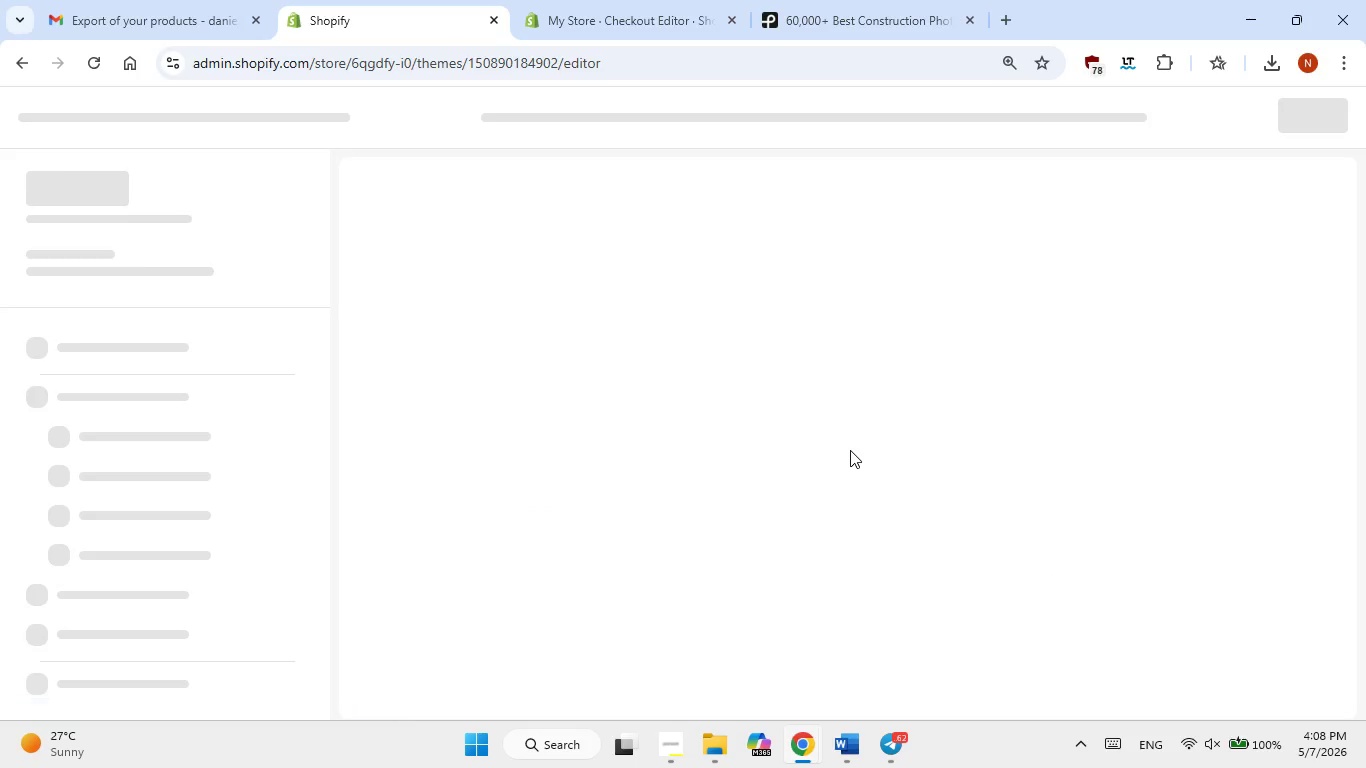 
left_click([752, 114])
 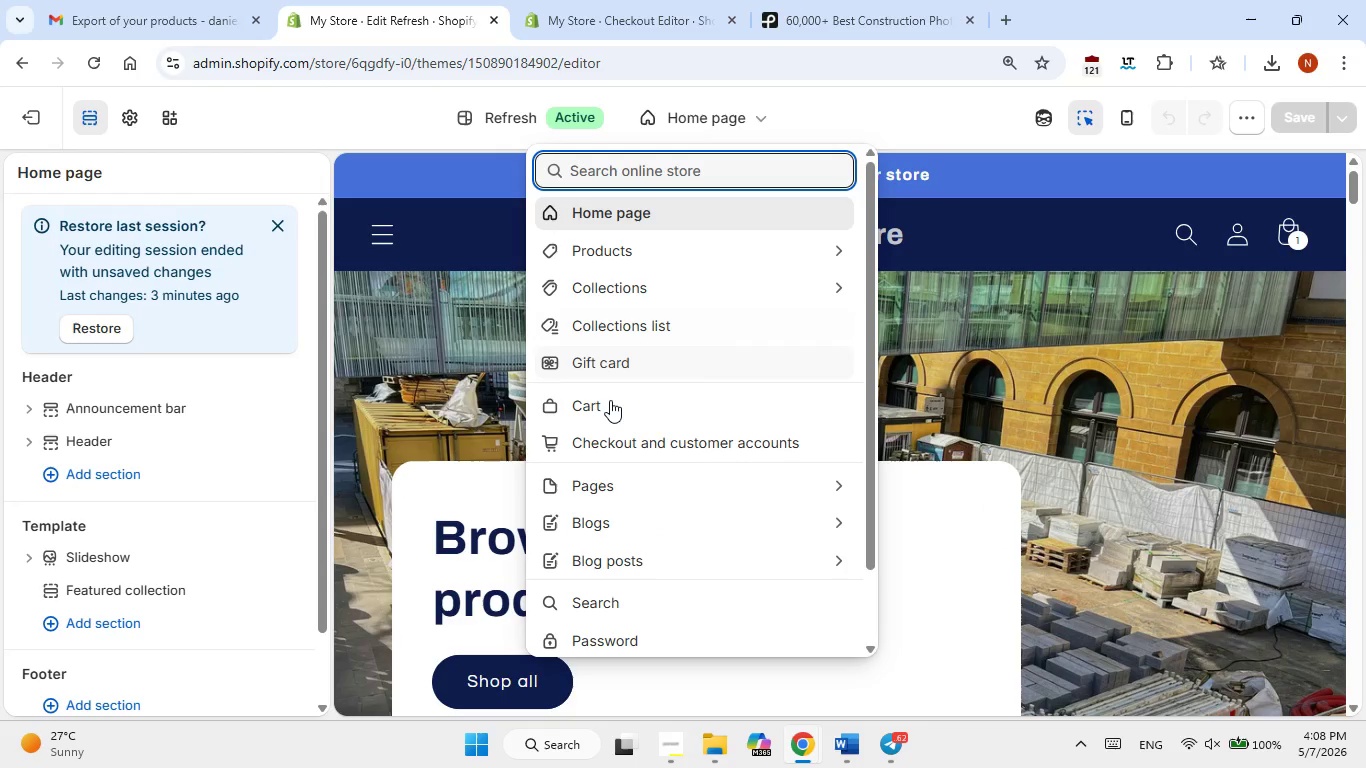 
left_click([607, 404])
 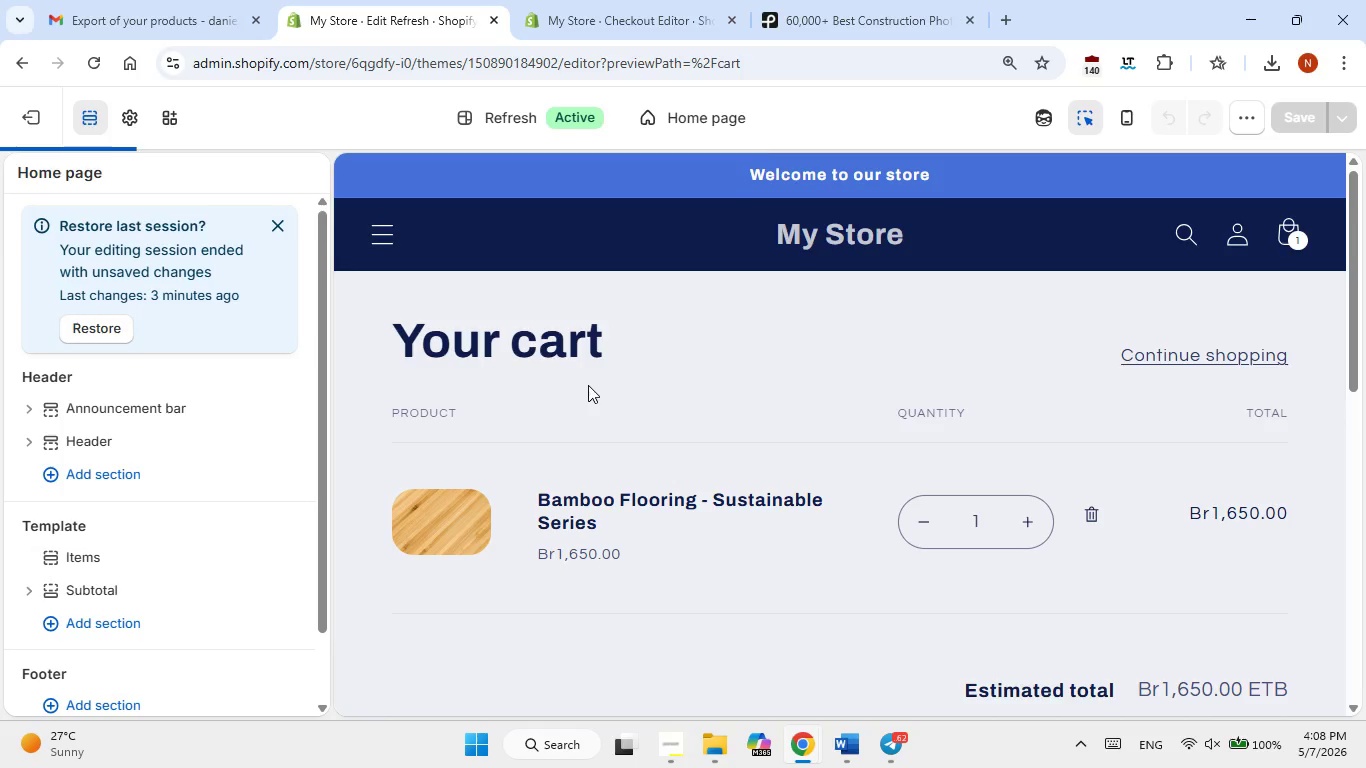 
scroll: coordinate [597, 405], scroll_direction: down, amount: 1.0
 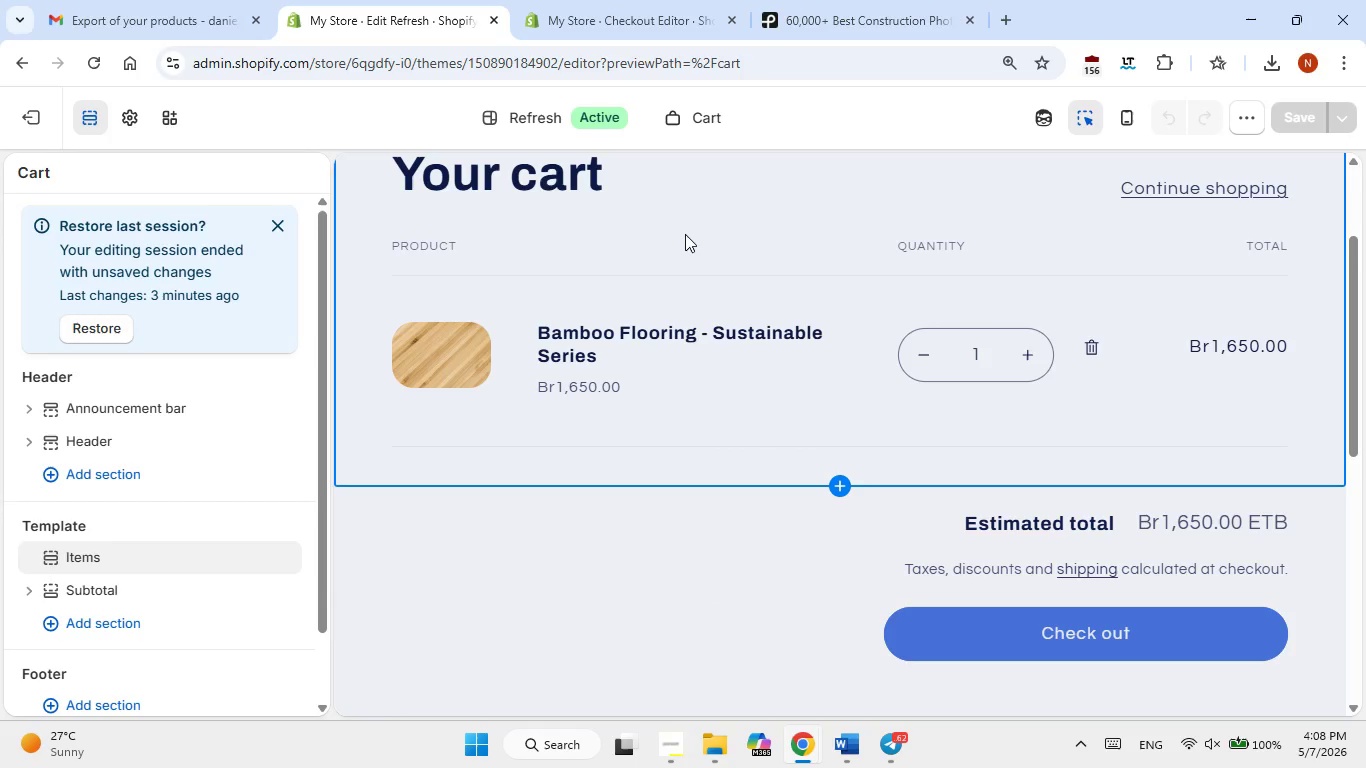 
scroll: coordinate [691, 340], scroll_direction: none, amount: 0.0
 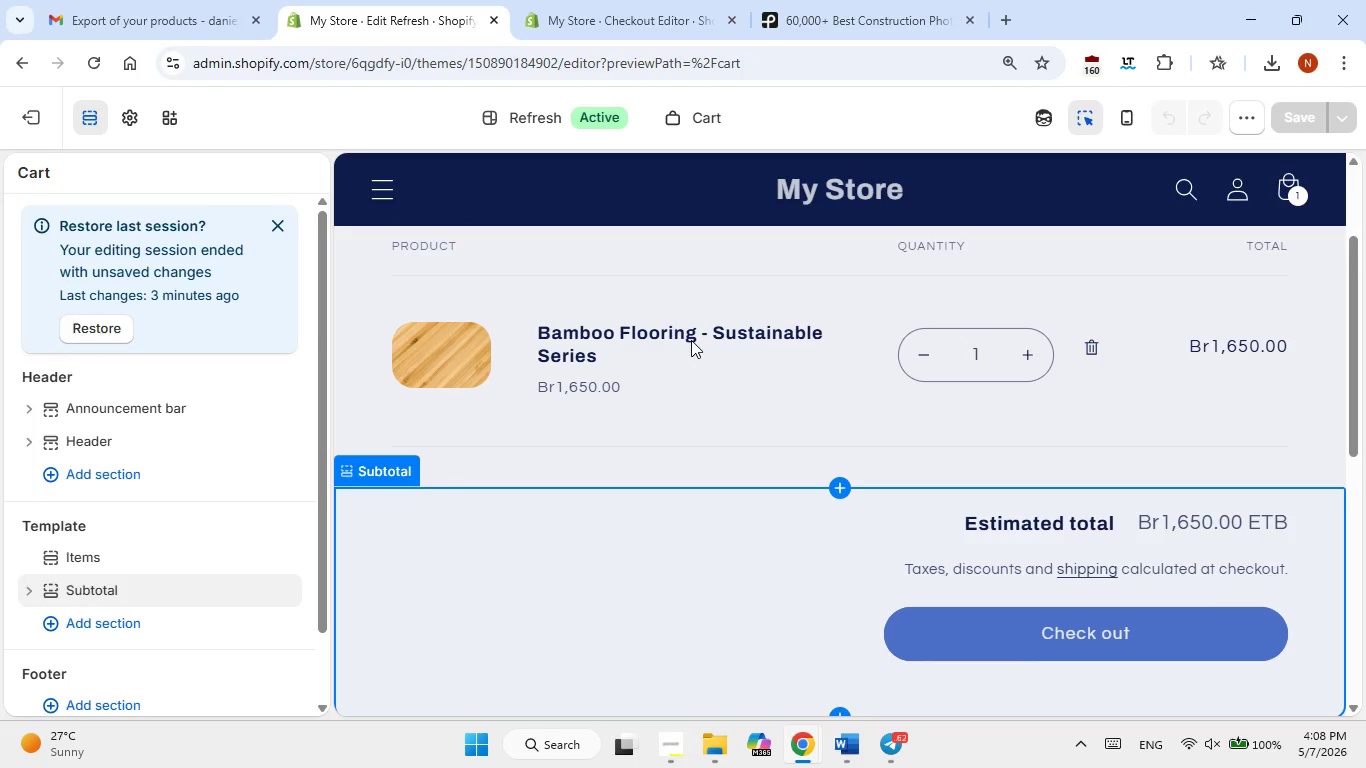 
scroll: coordinate [691, 340], scroll_direction: up, amount: 4.0
 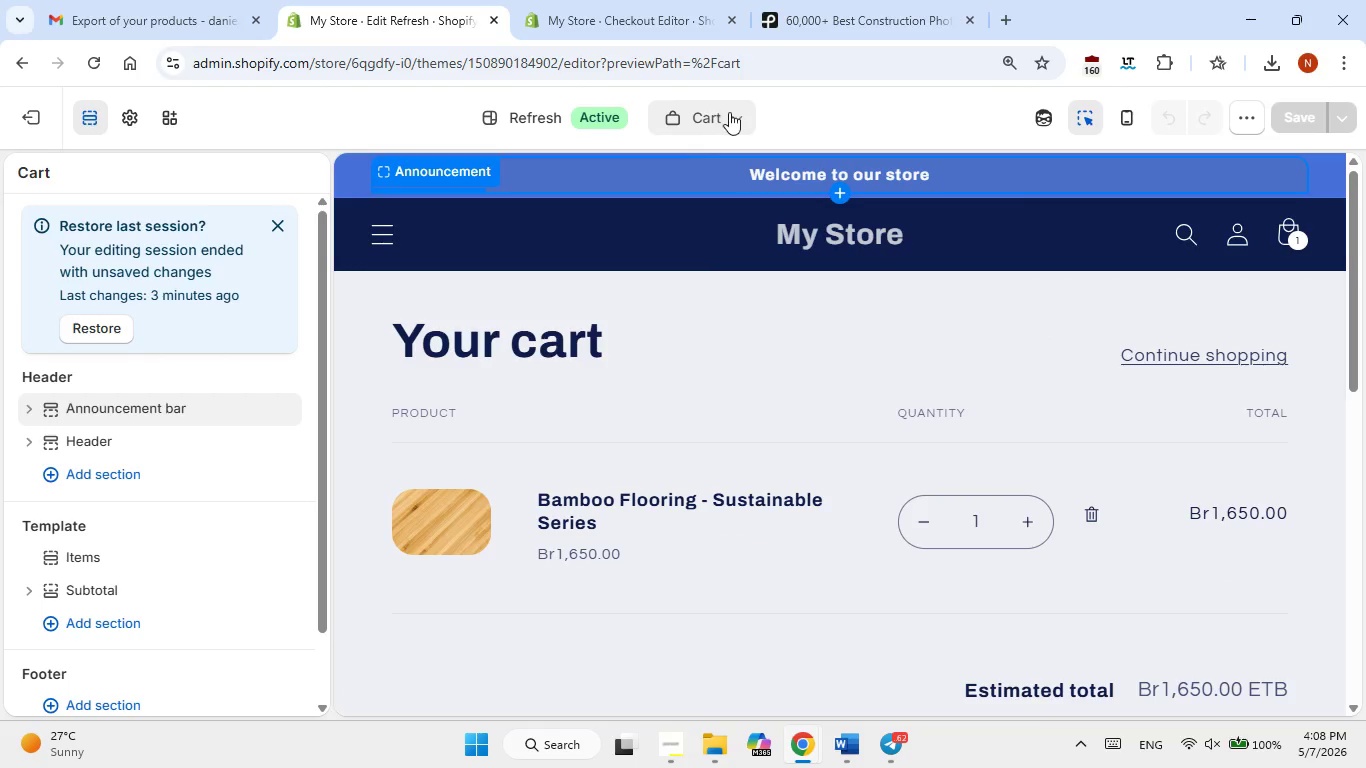 
left_click([733, 112])
 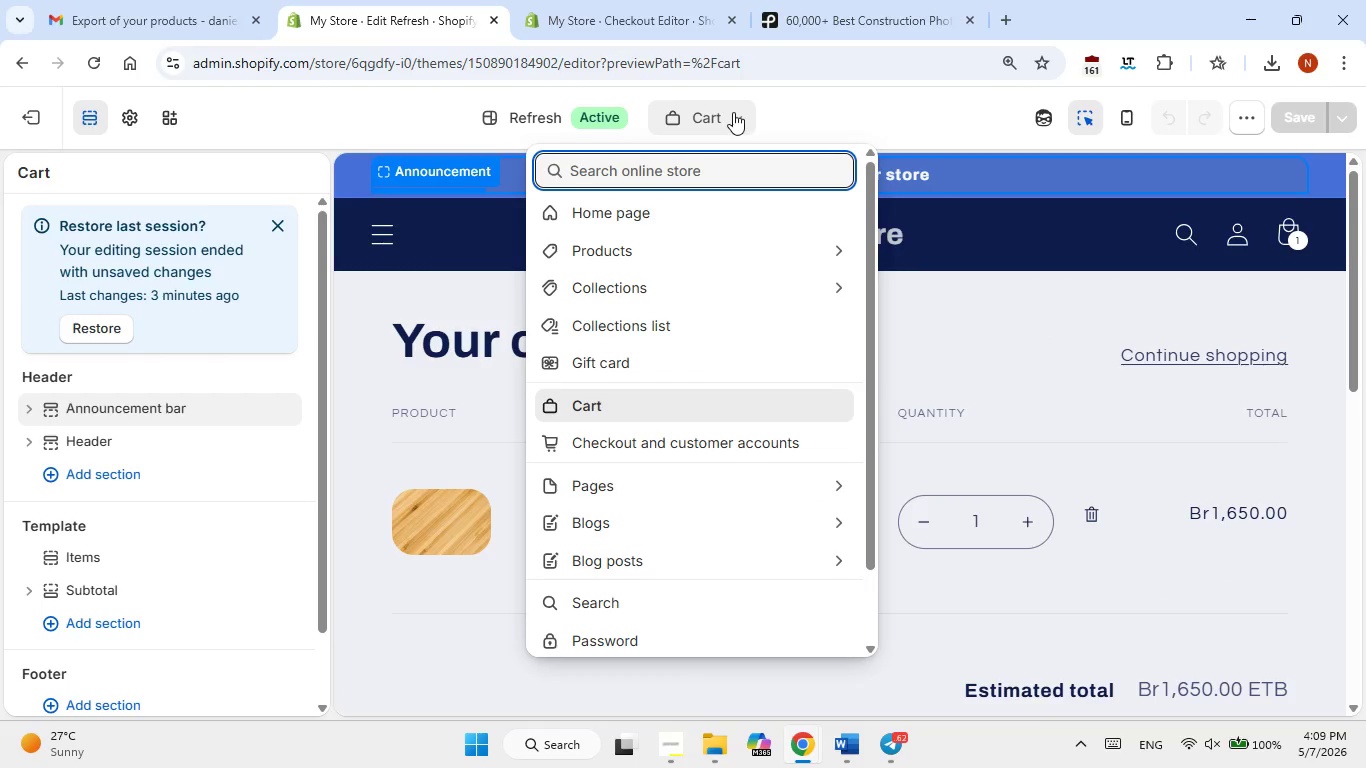 
left_click([794, 116])
 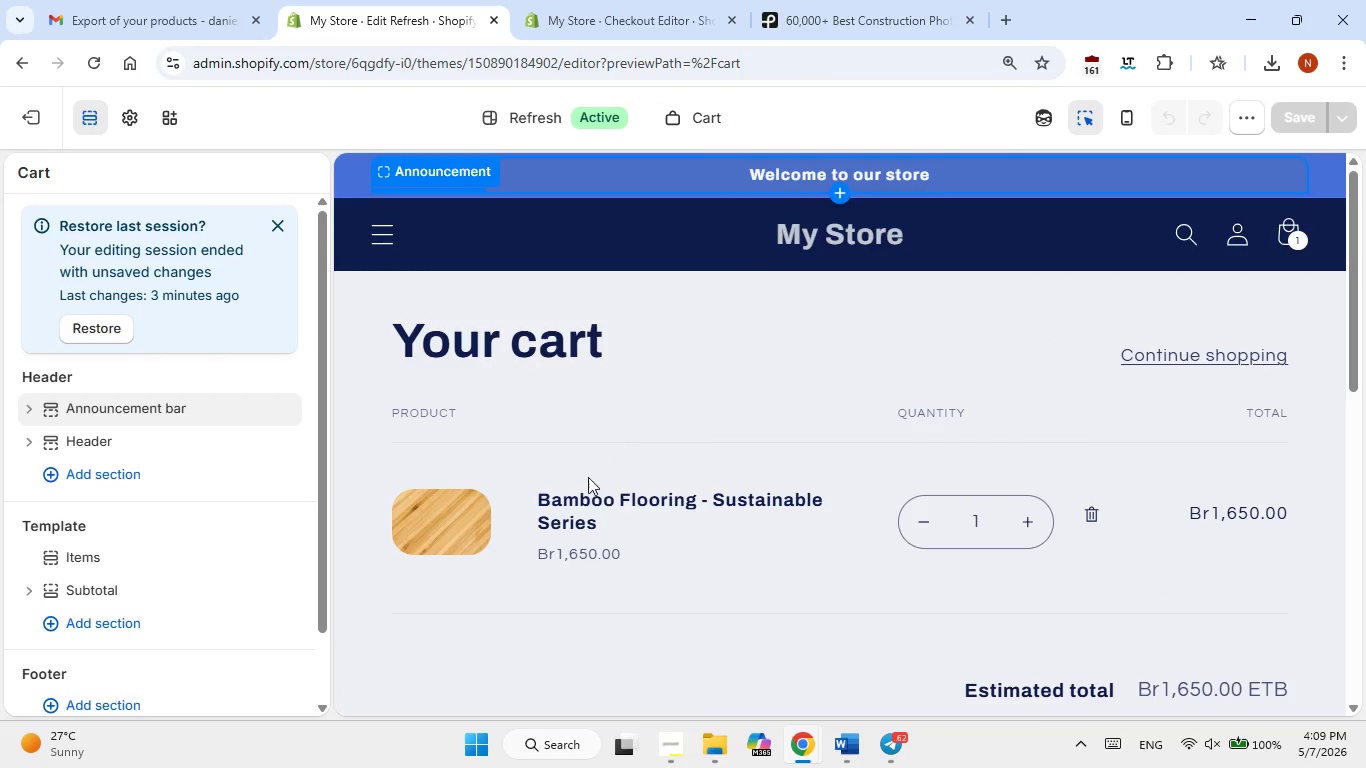 
scroll: coordinate [569, 534], scroll_direction: none, amount: 0.0
 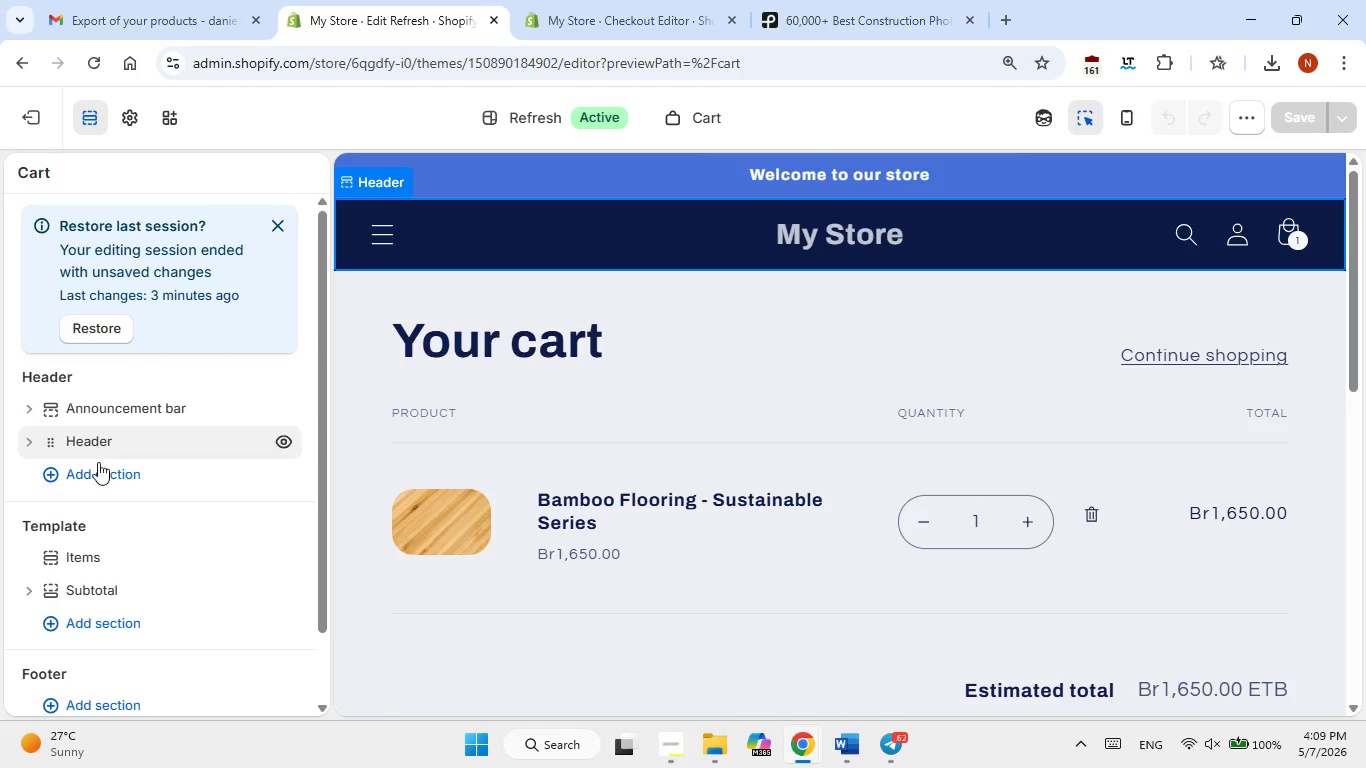 
scroll: coordinate [133, 575], scroll_direction: down, amount: 1.0
 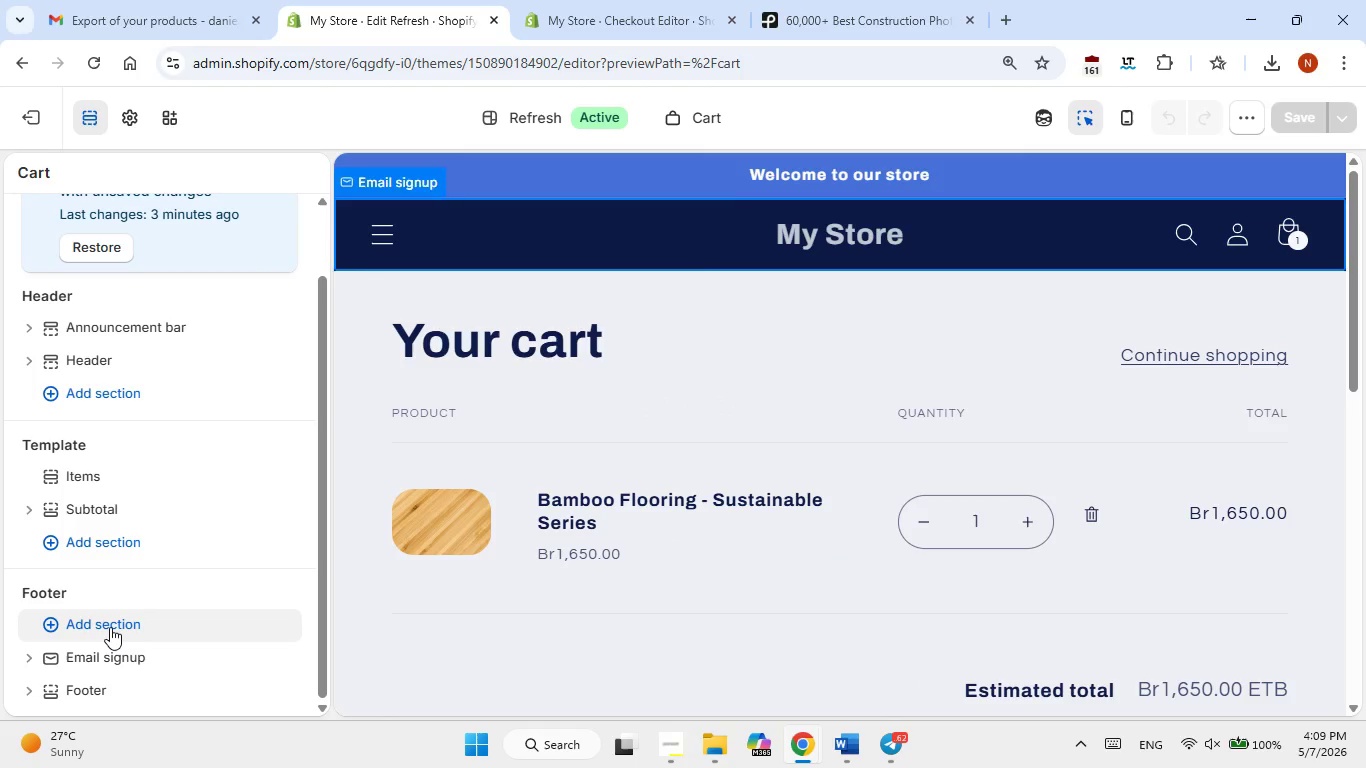 
left_click([110, 627])
 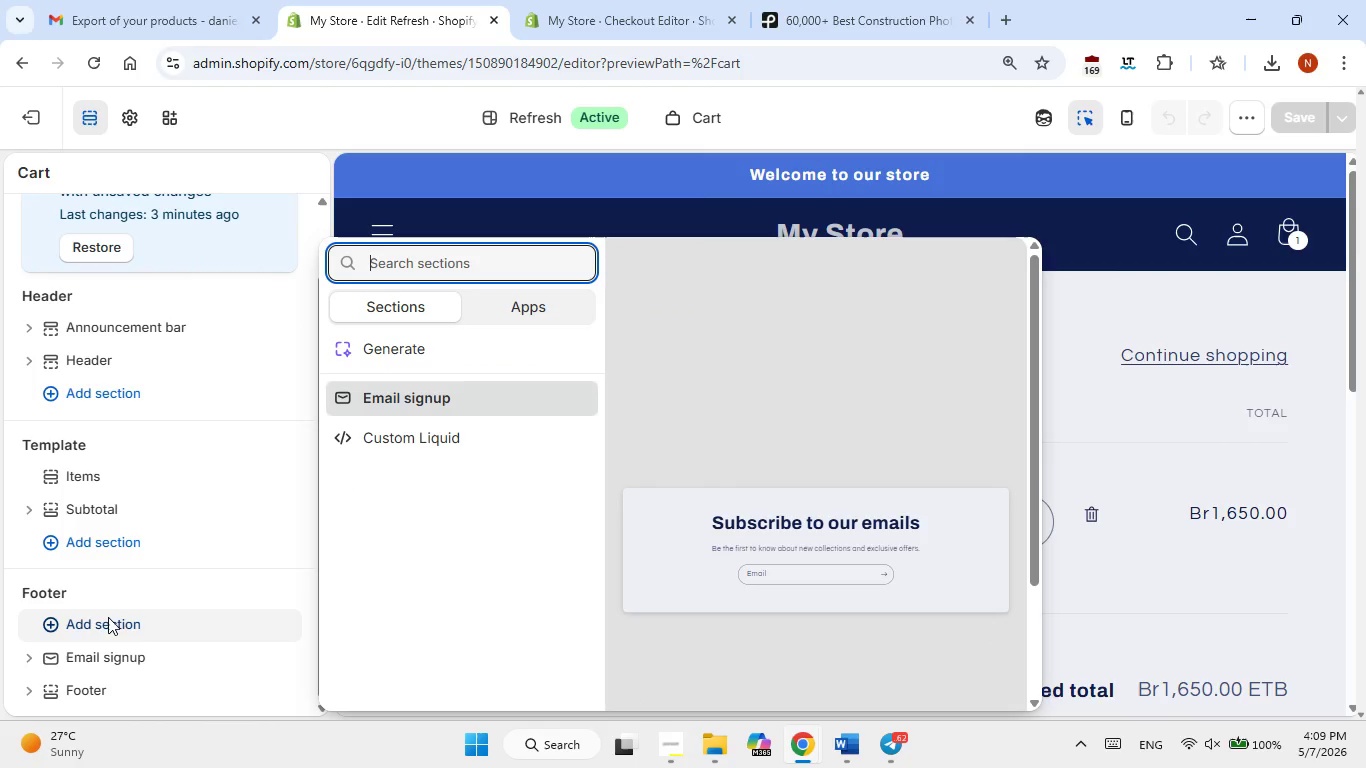 
wait(5.09)
 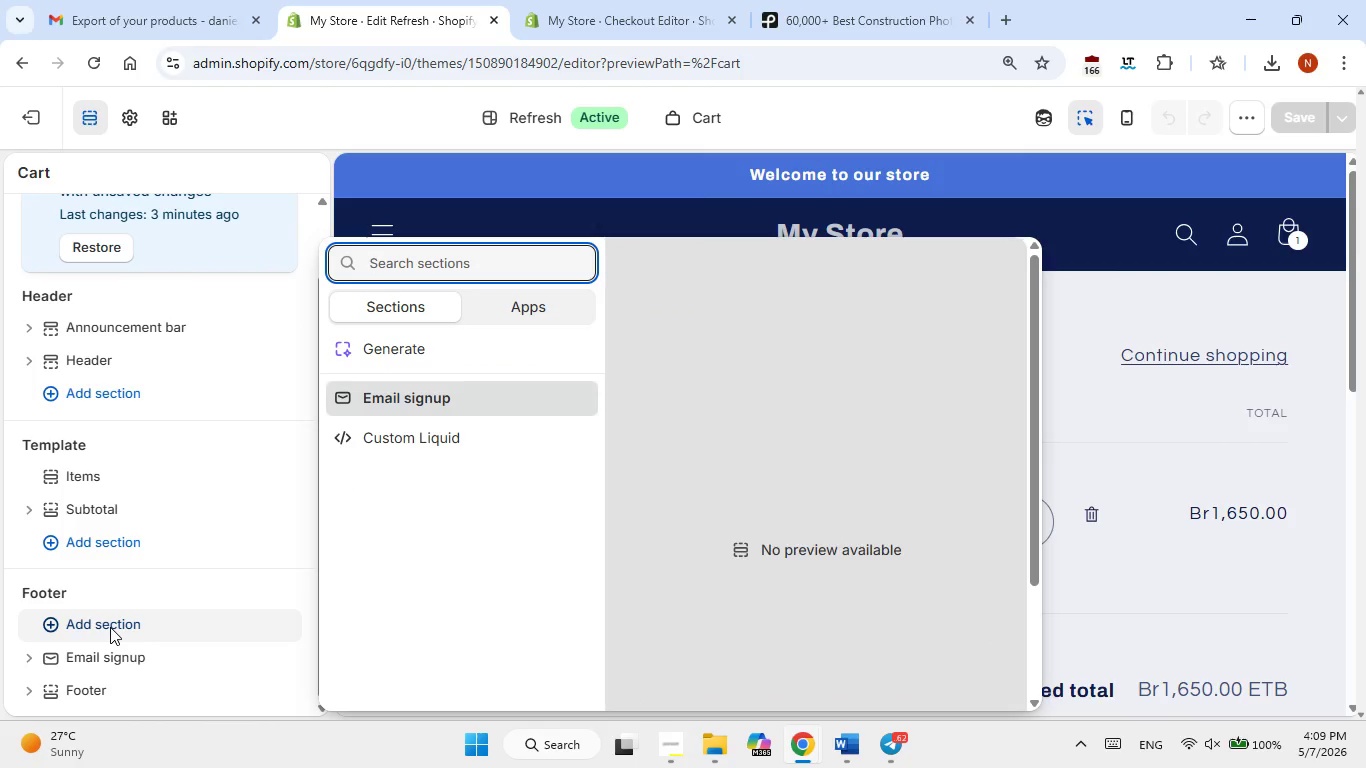 
left_click([93, 540])
 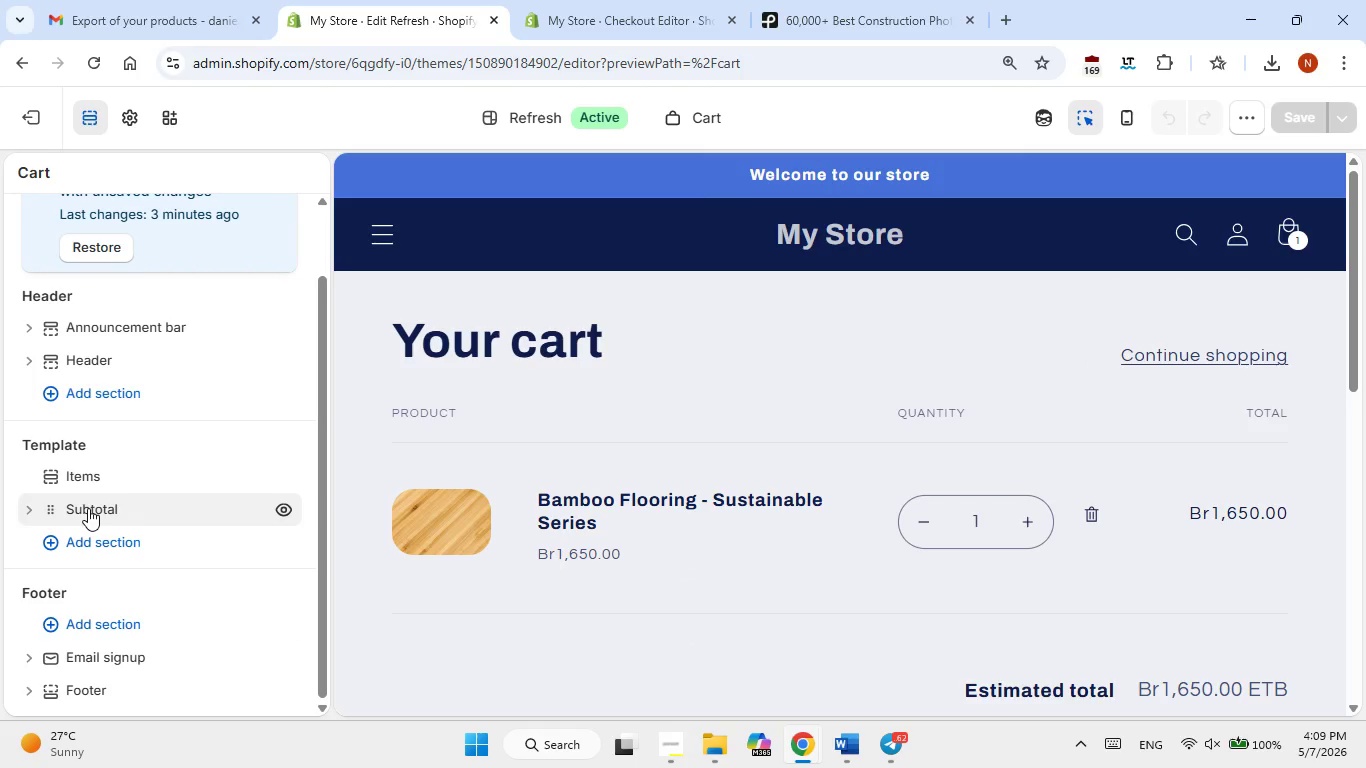 
left_click([88, 508])
 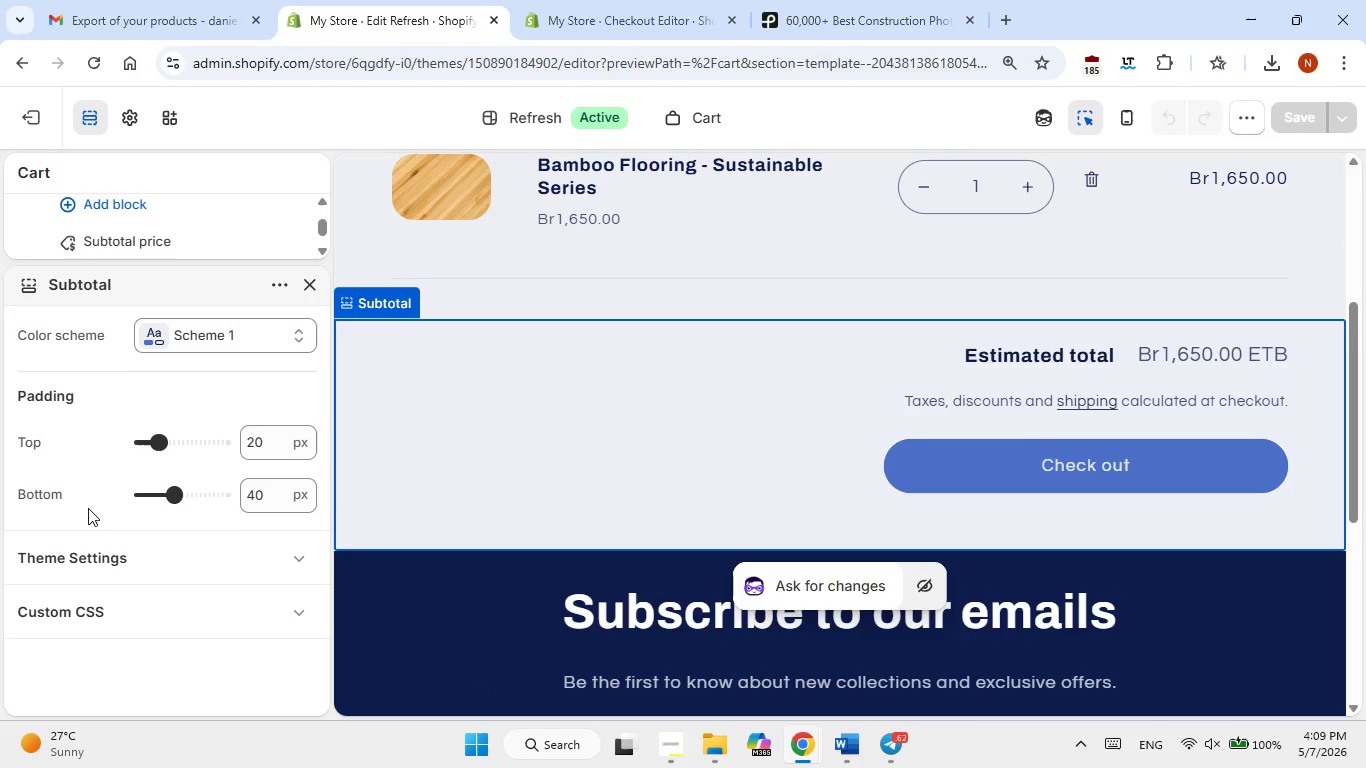 
scroll: coordinate [138, 475], scroll_direction: up, amount: 2.0
 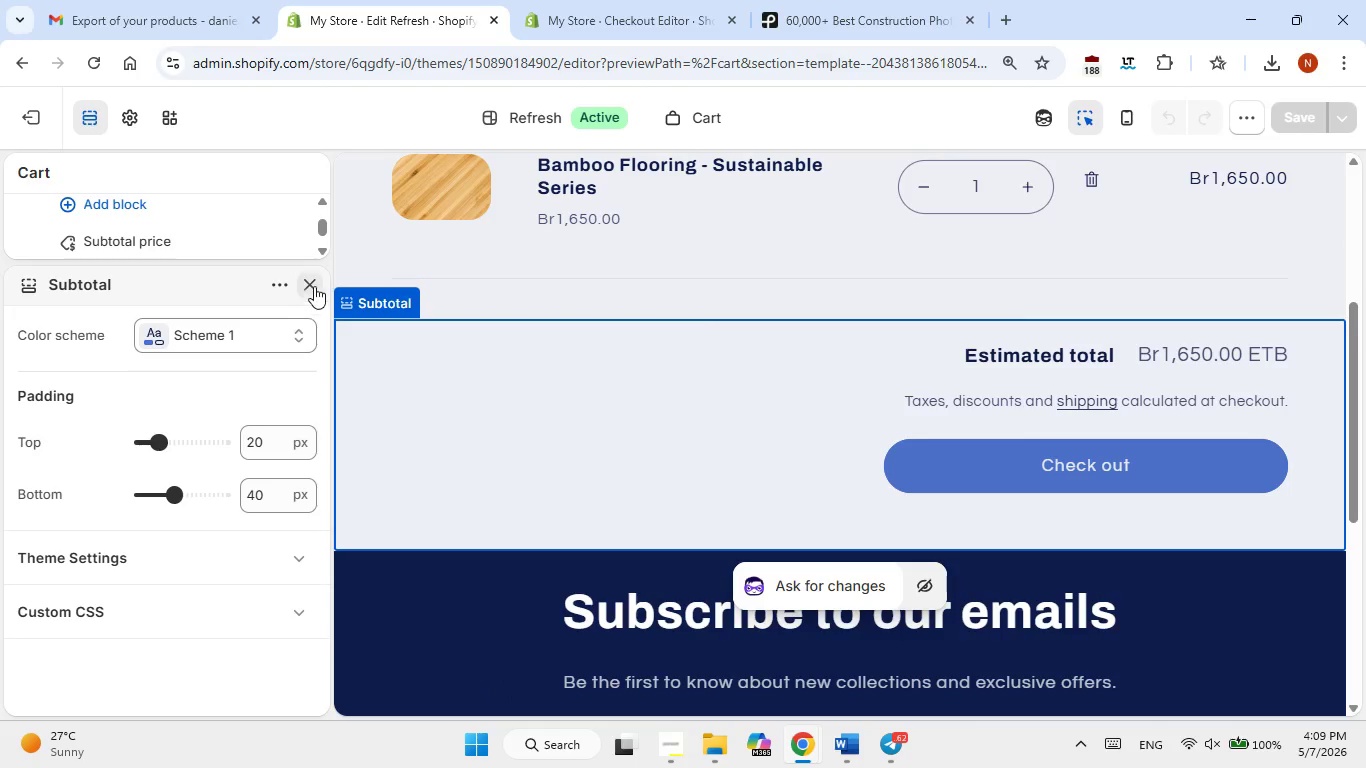 
left_click([315, 285])
 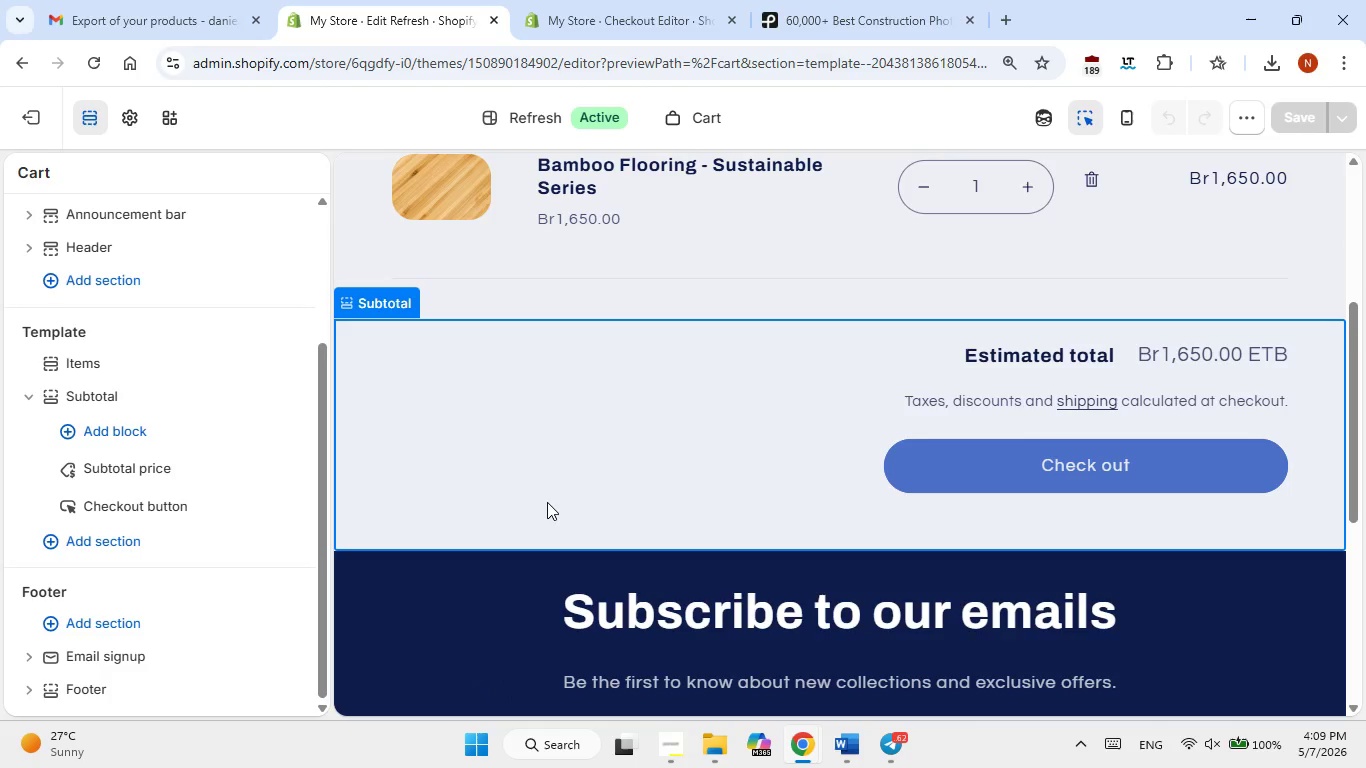 
scroll: coordinate [552, 502], scroll_direction: up, amount: 1.0
 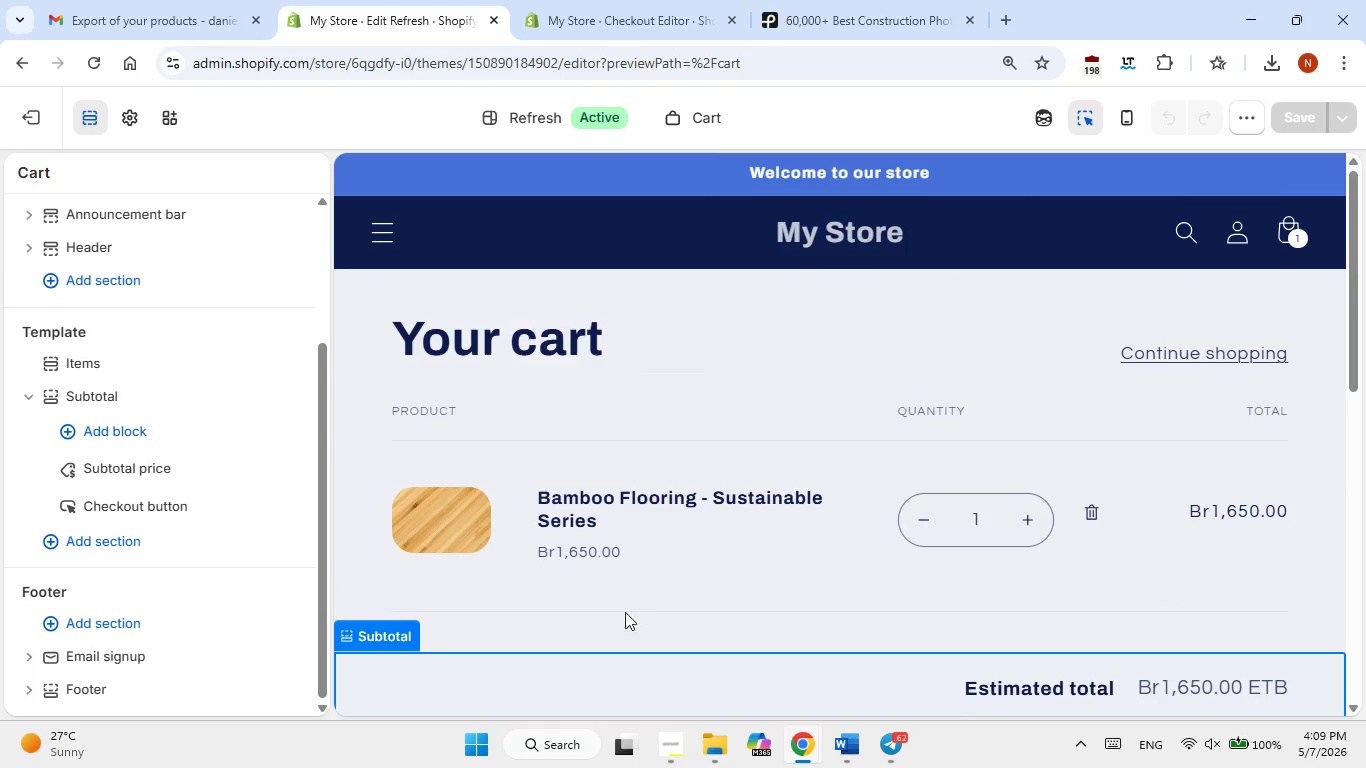 
left_click([692, 585])
 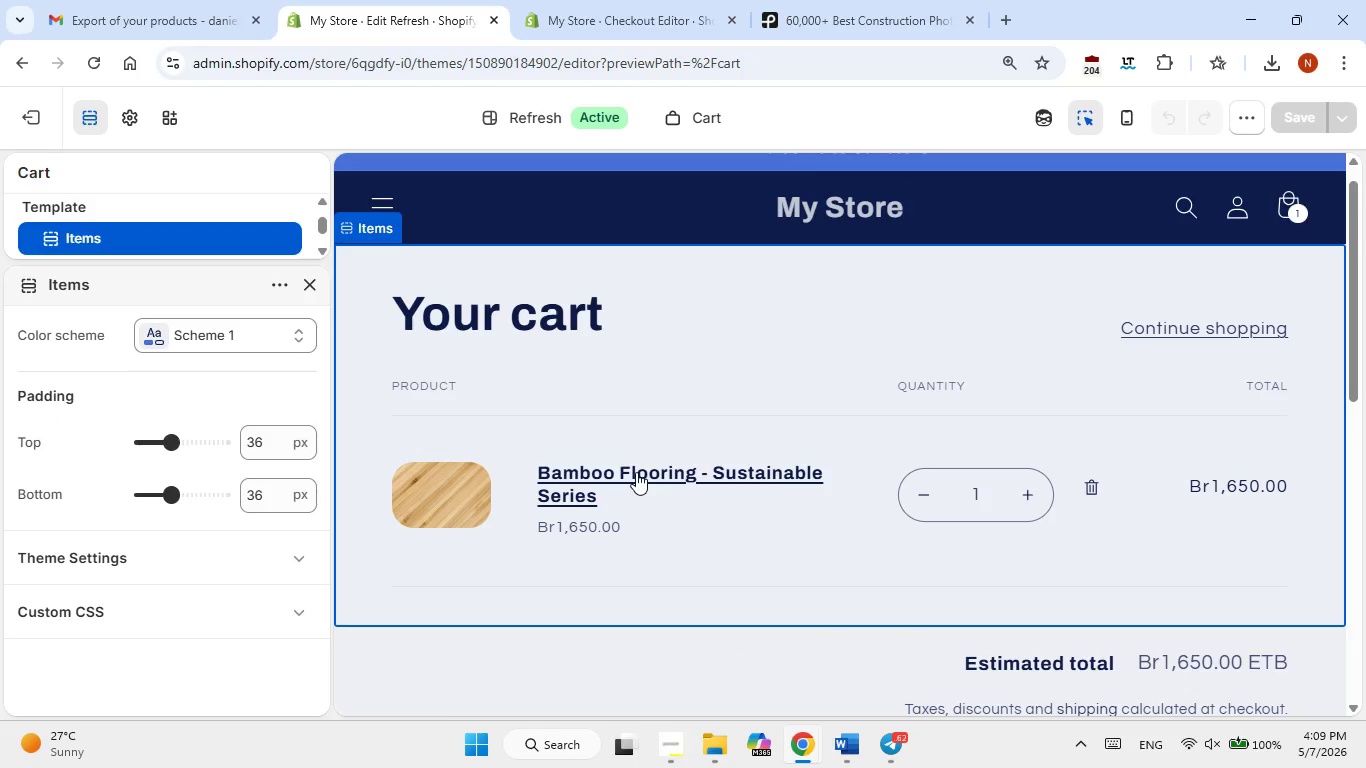 
left_click([636, 472])
 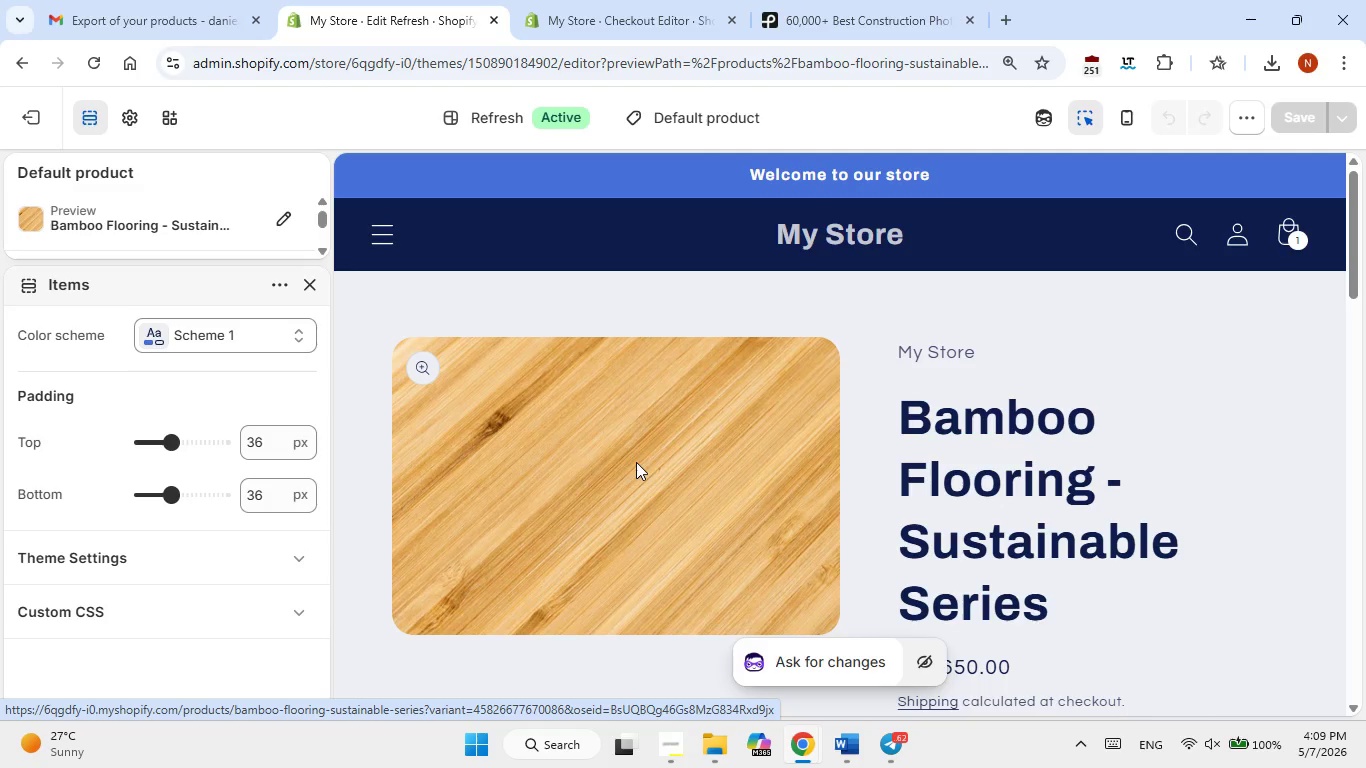 
wait(5.36)
 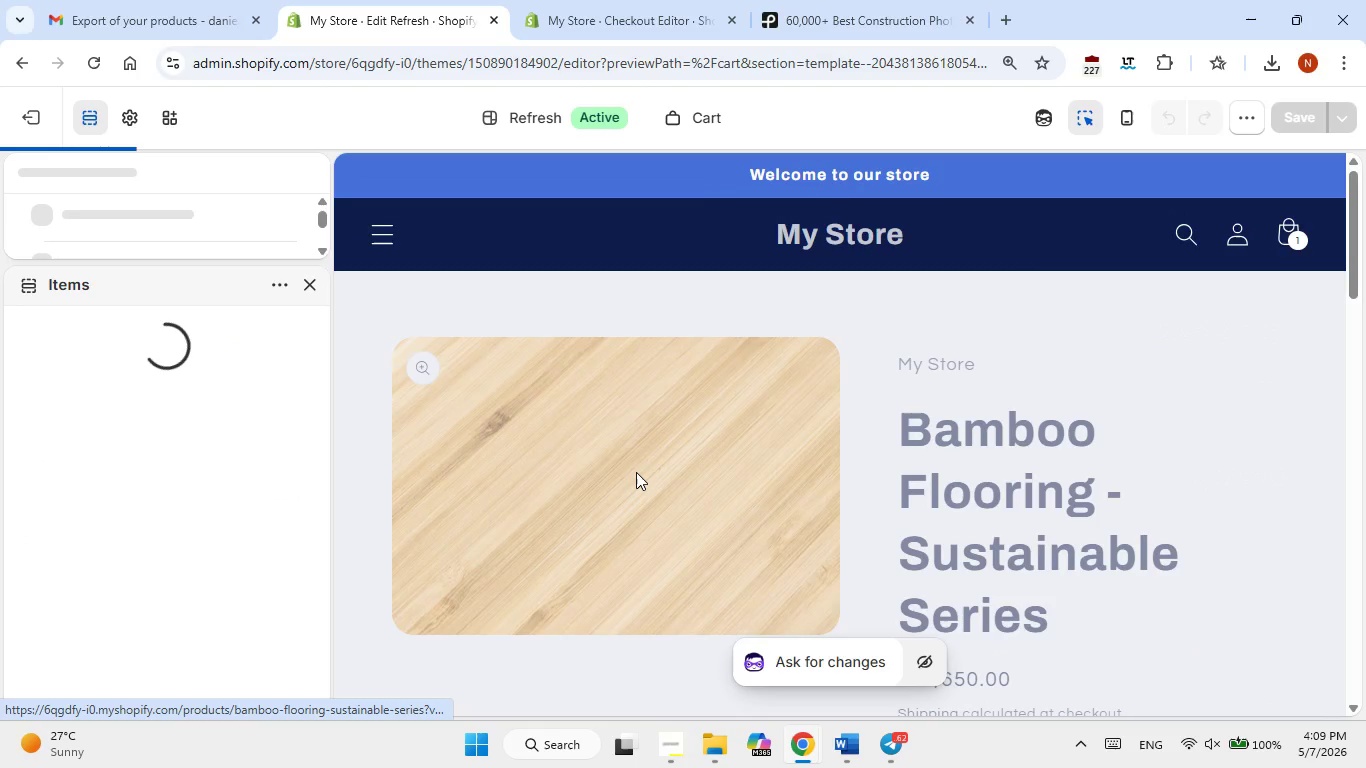 
left_click([670, 126])
 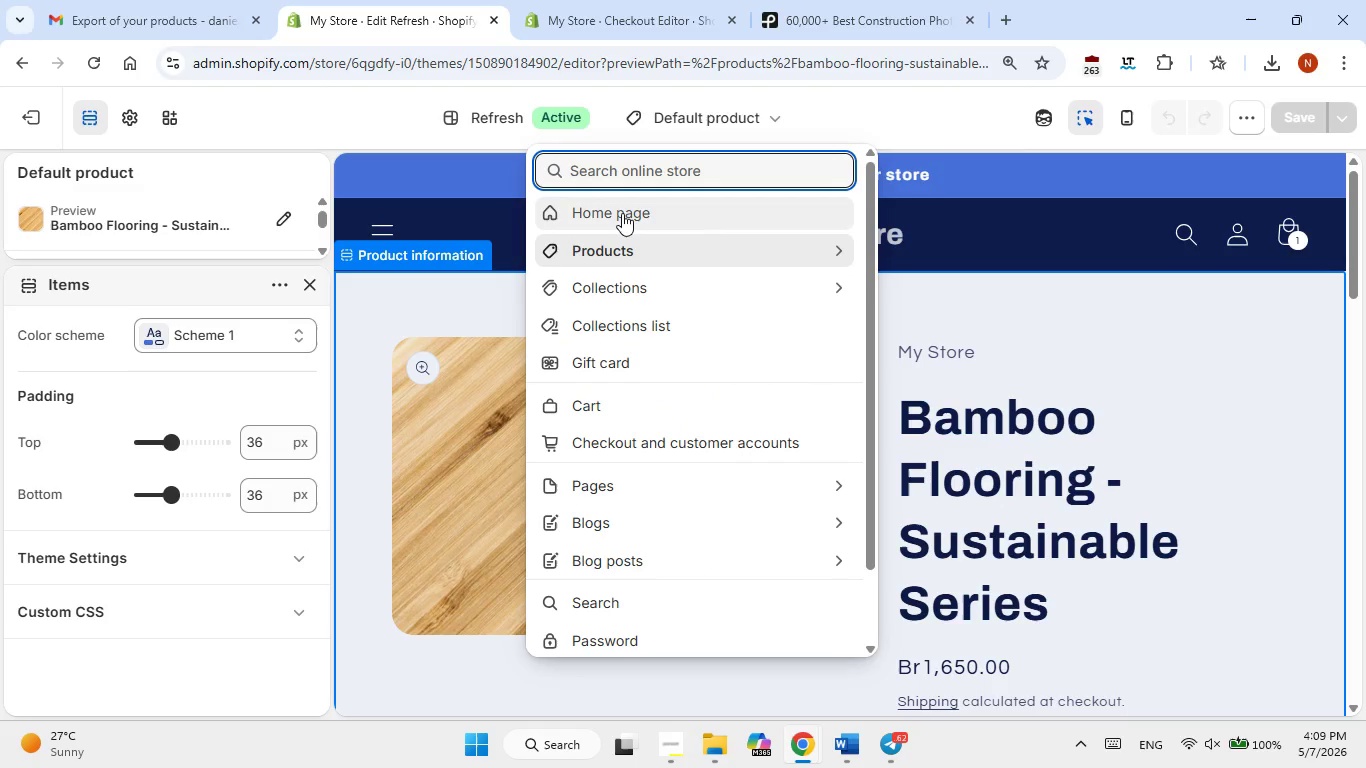 
left_click([622, 213])
 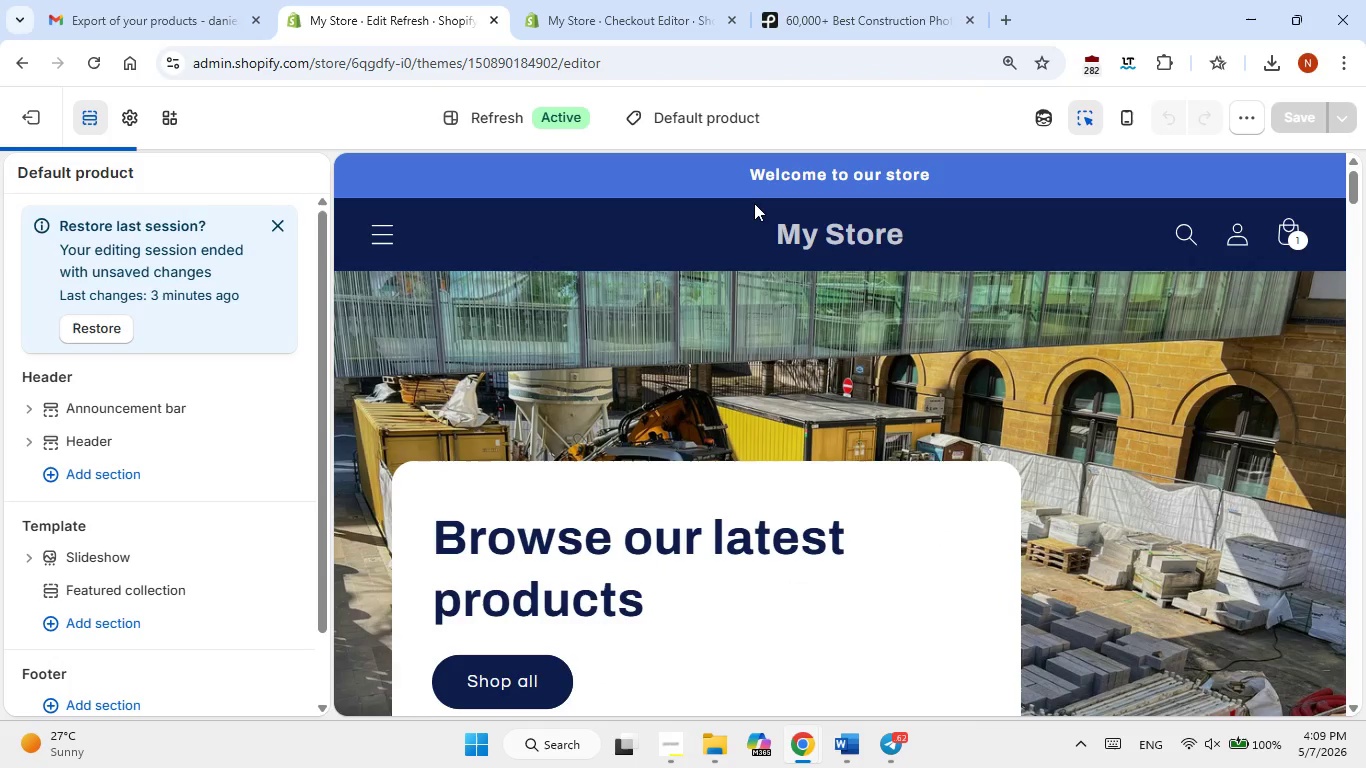 
left_click([735, 125])
 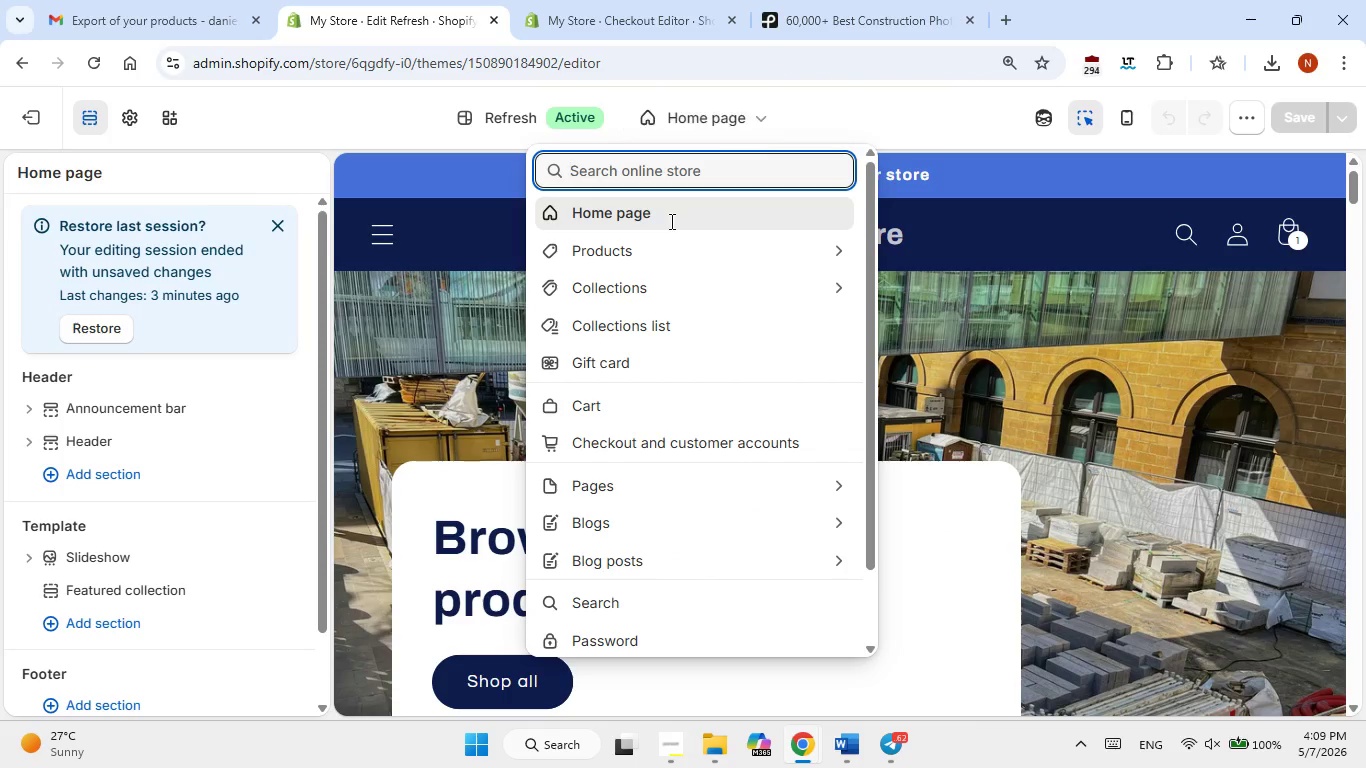 
scroll: coordinate [646, 370], scroll_direction: down, amount: 3.0
 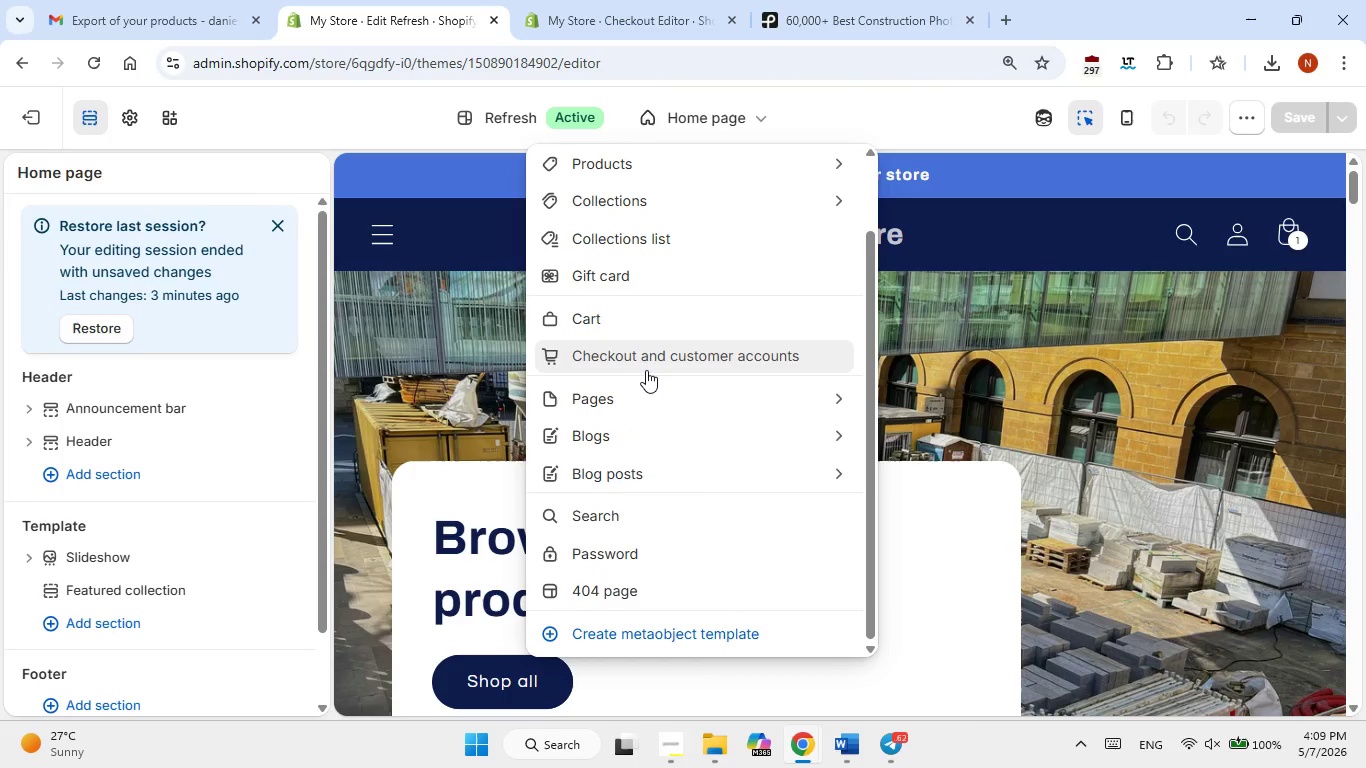 
scroll: coordinate [646, 370], scroll_direction: up, amount: 3.0
 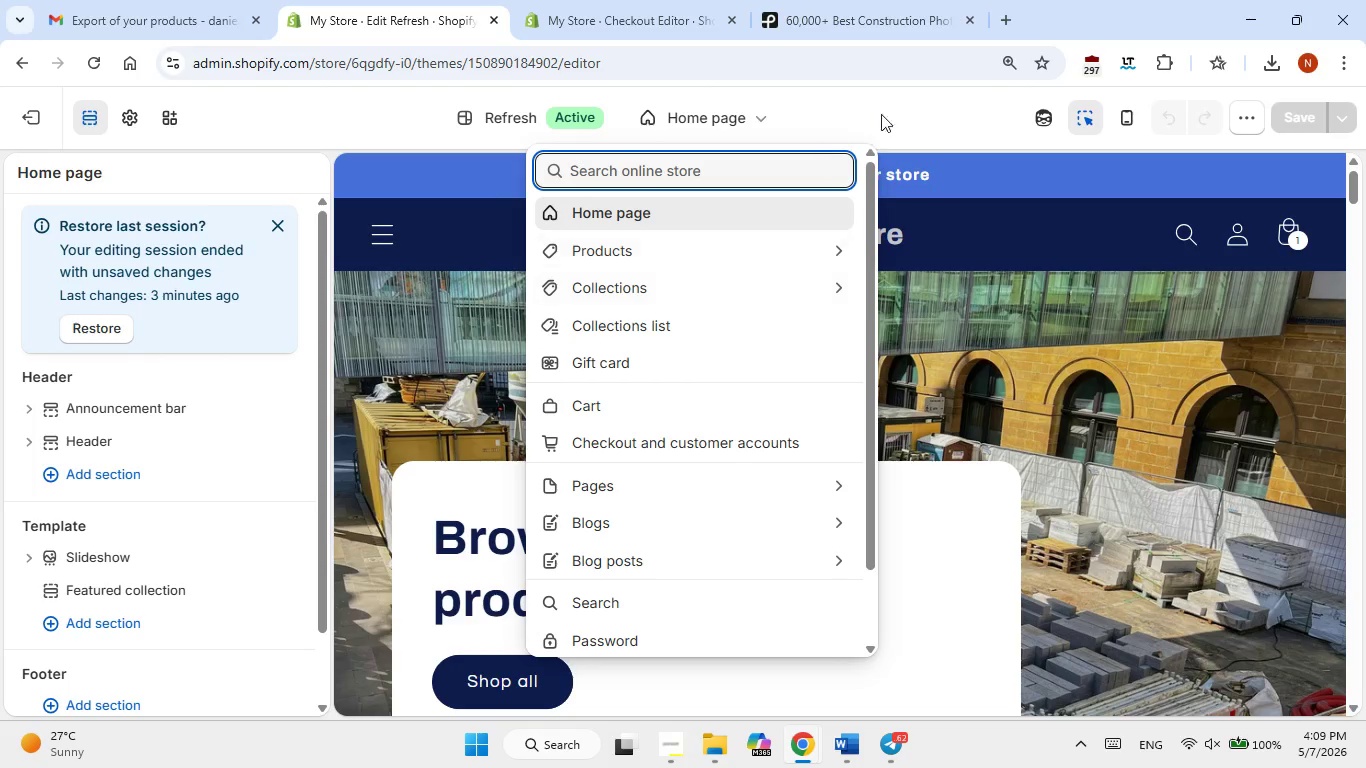 
left_click([887, 107])
 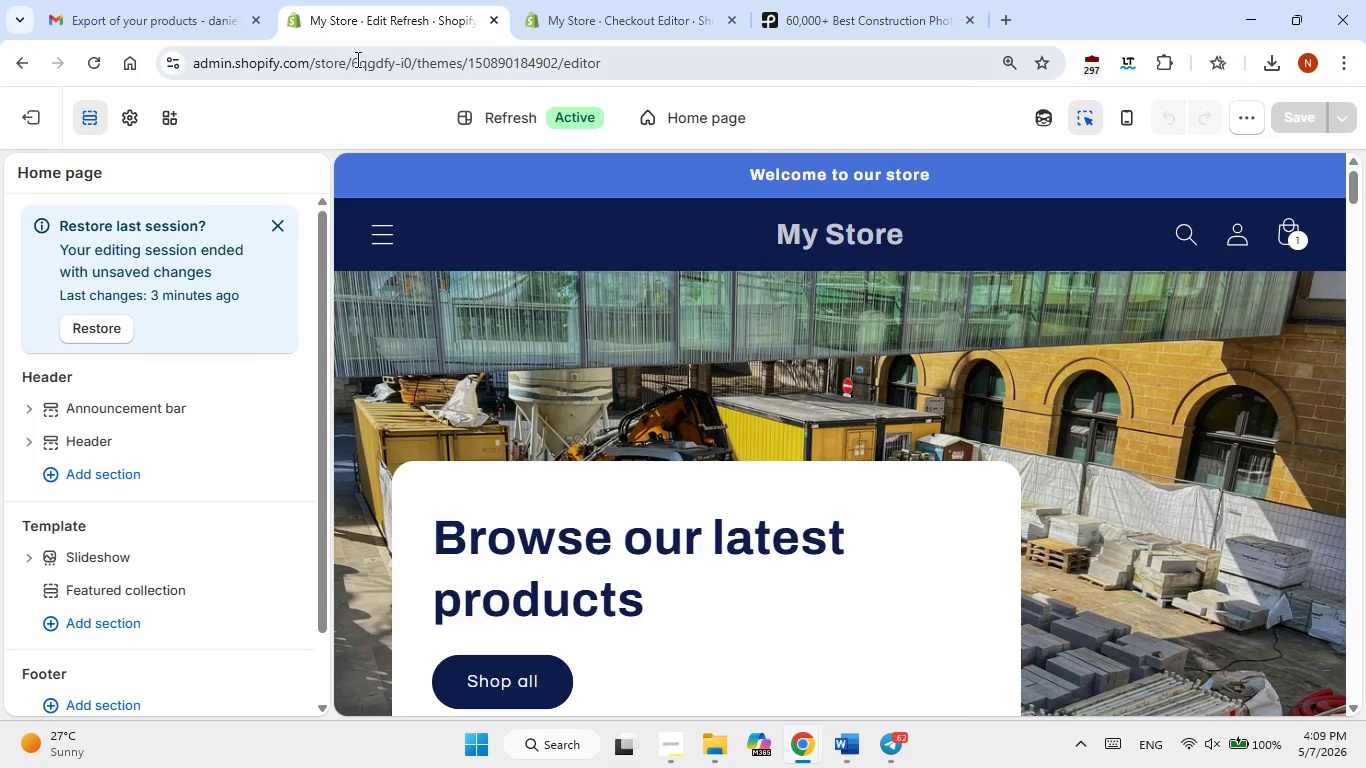 
left_click([47, 104])
 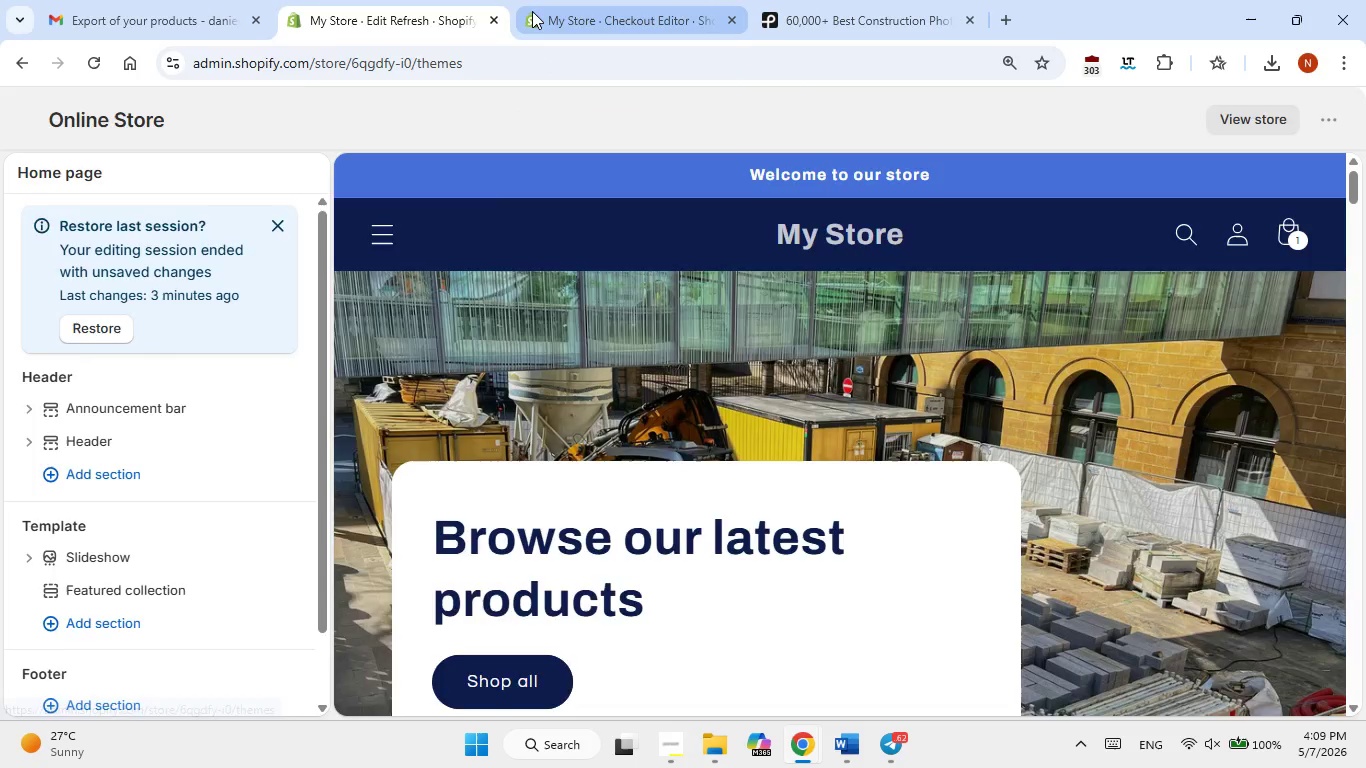 
left_click([532, 11])
 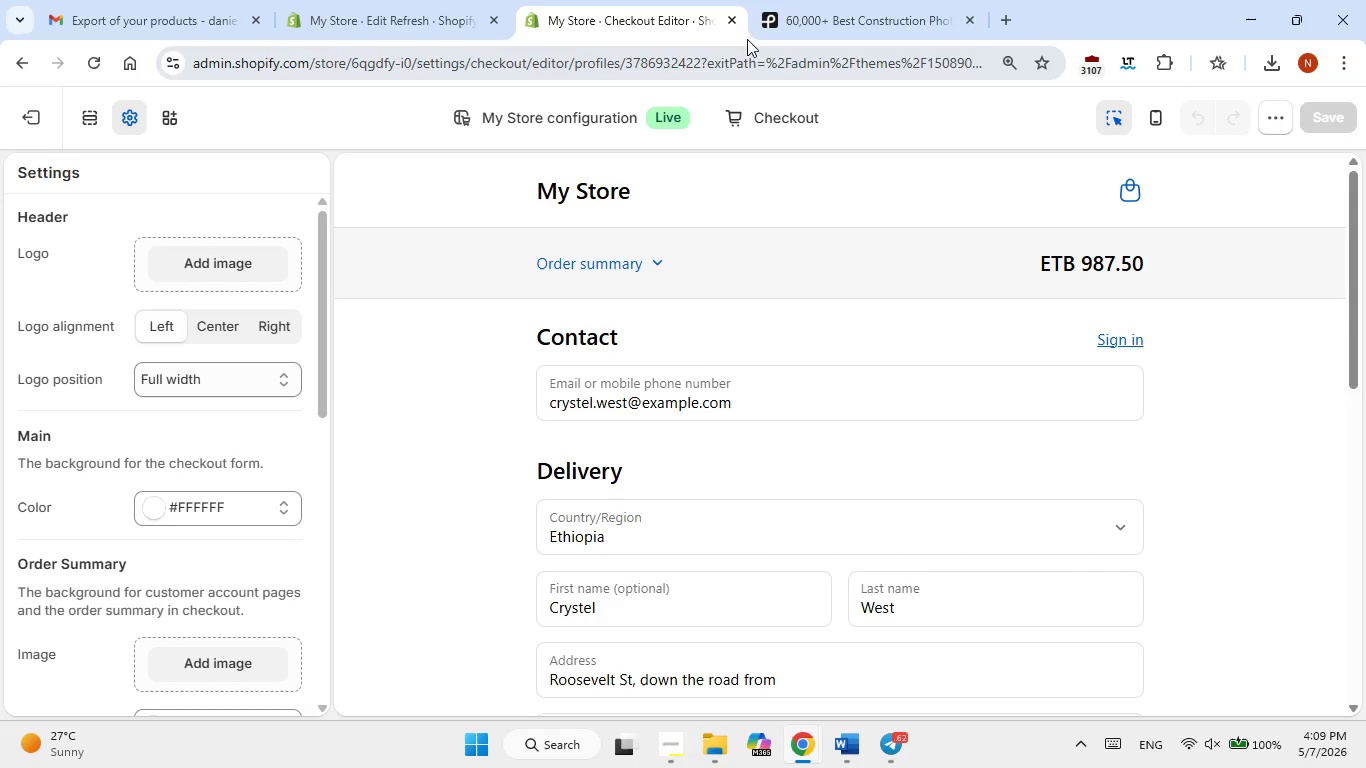 
left_click([729, 22])
 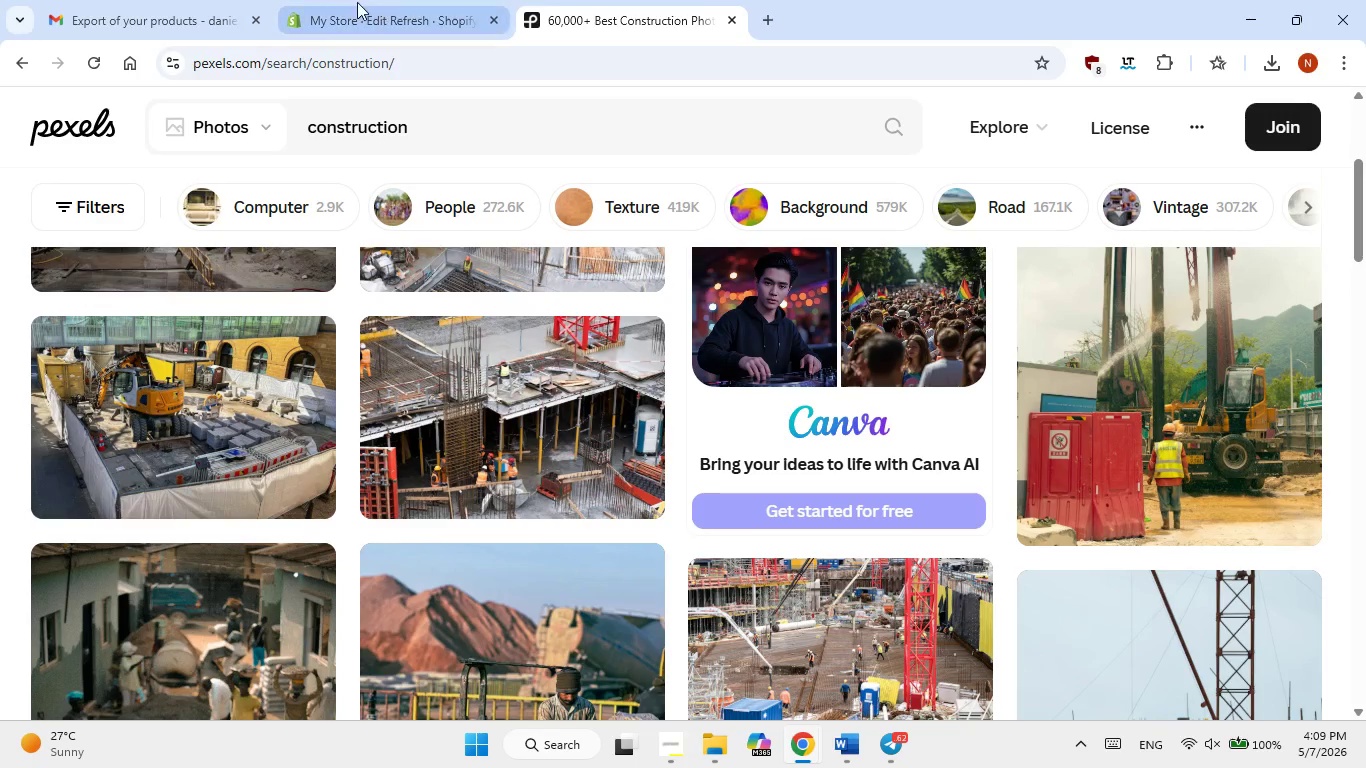 
left_click([357, 2])
 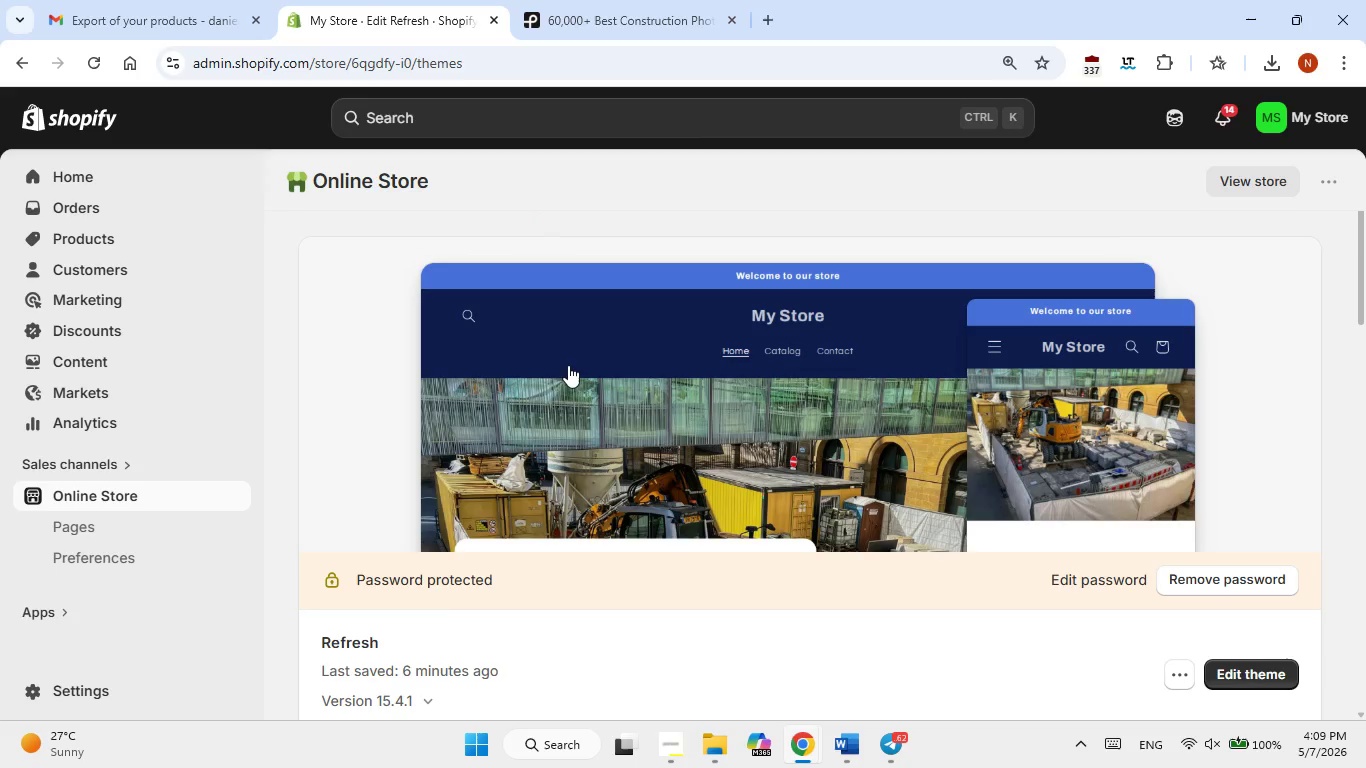 
scroll: coordinate [707, 409], scroll_direction: down, amount: 3.0
 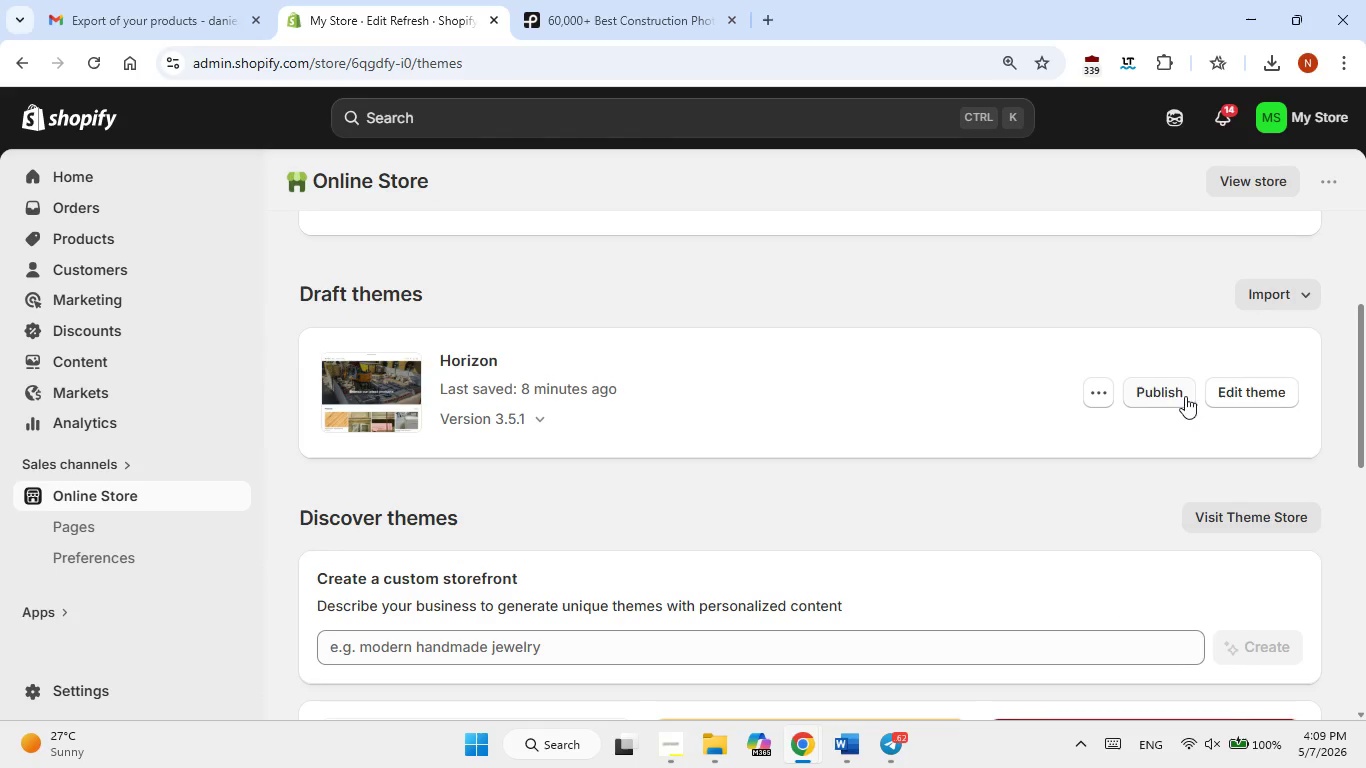 
left_click([1169, 389])
 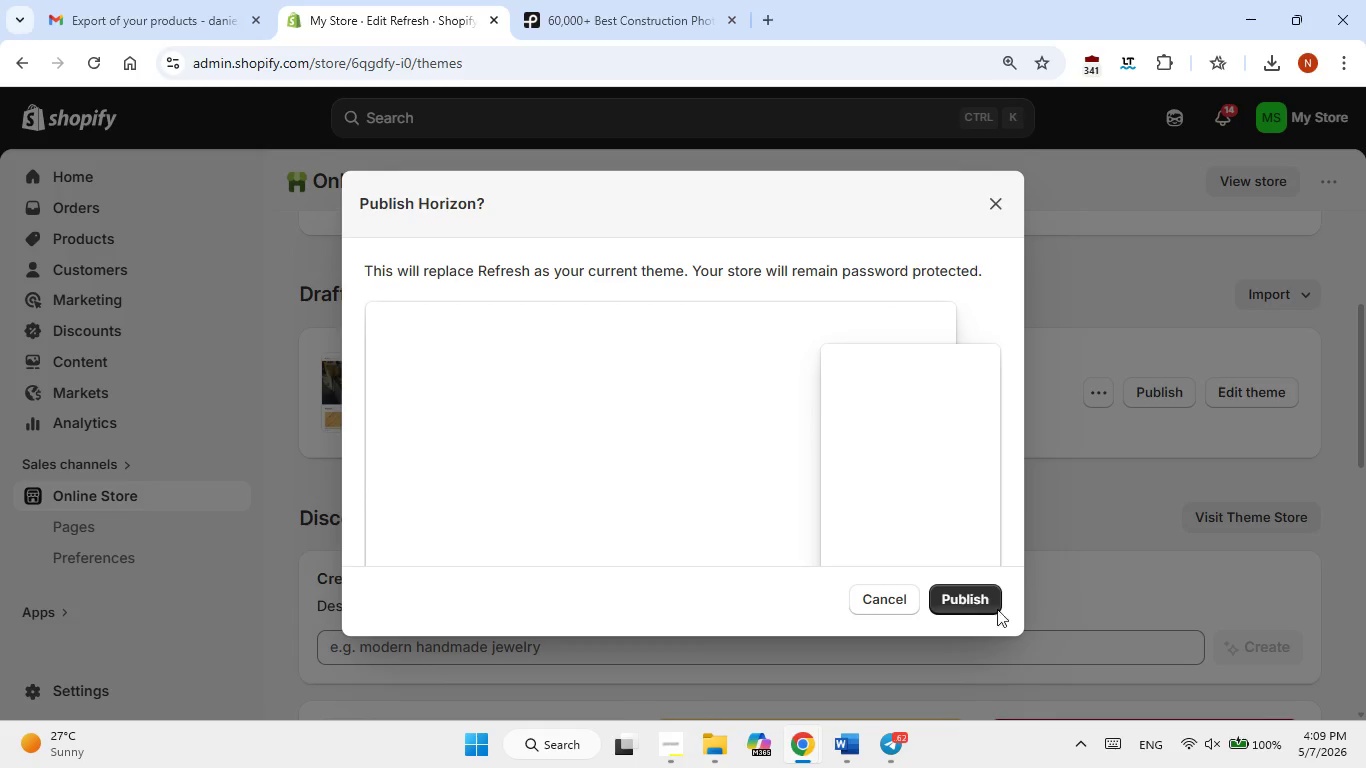 
left_click([946, 593])
 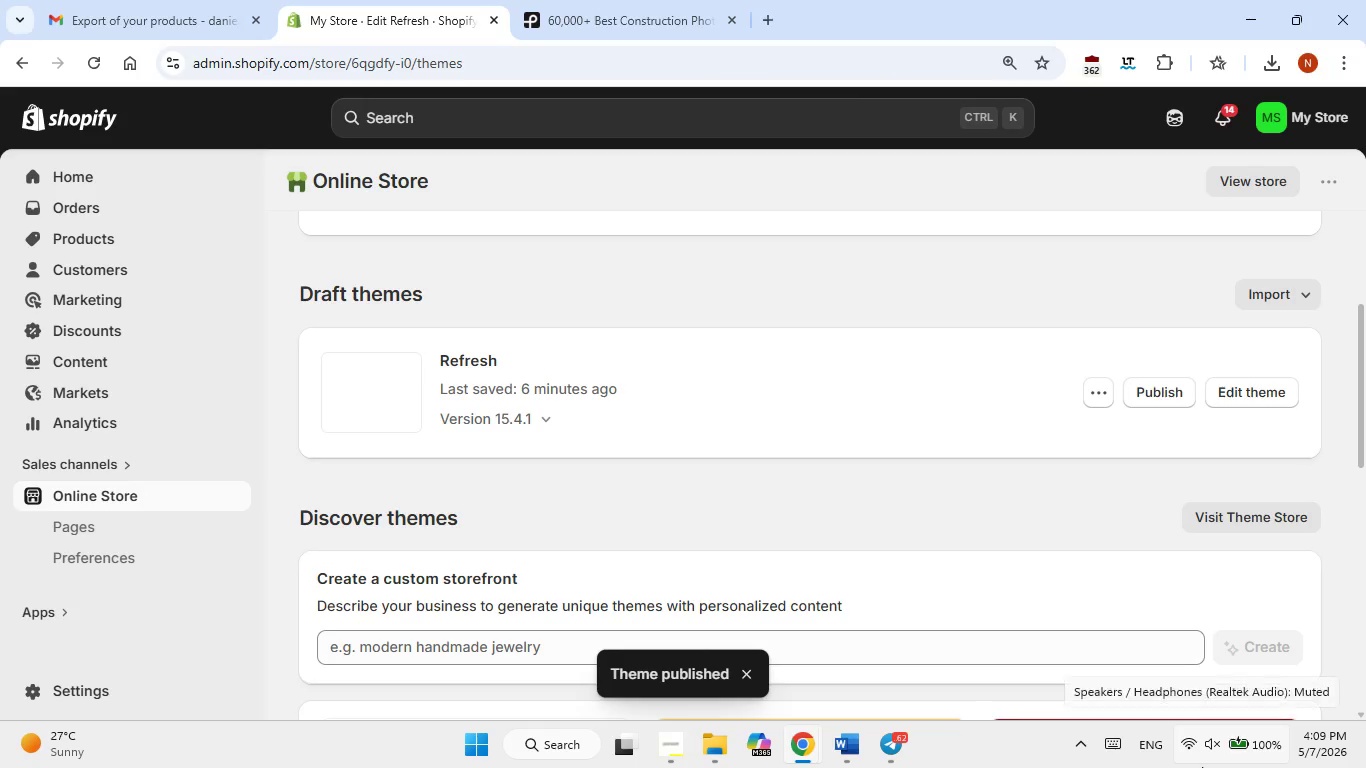 
wait(5.62)
 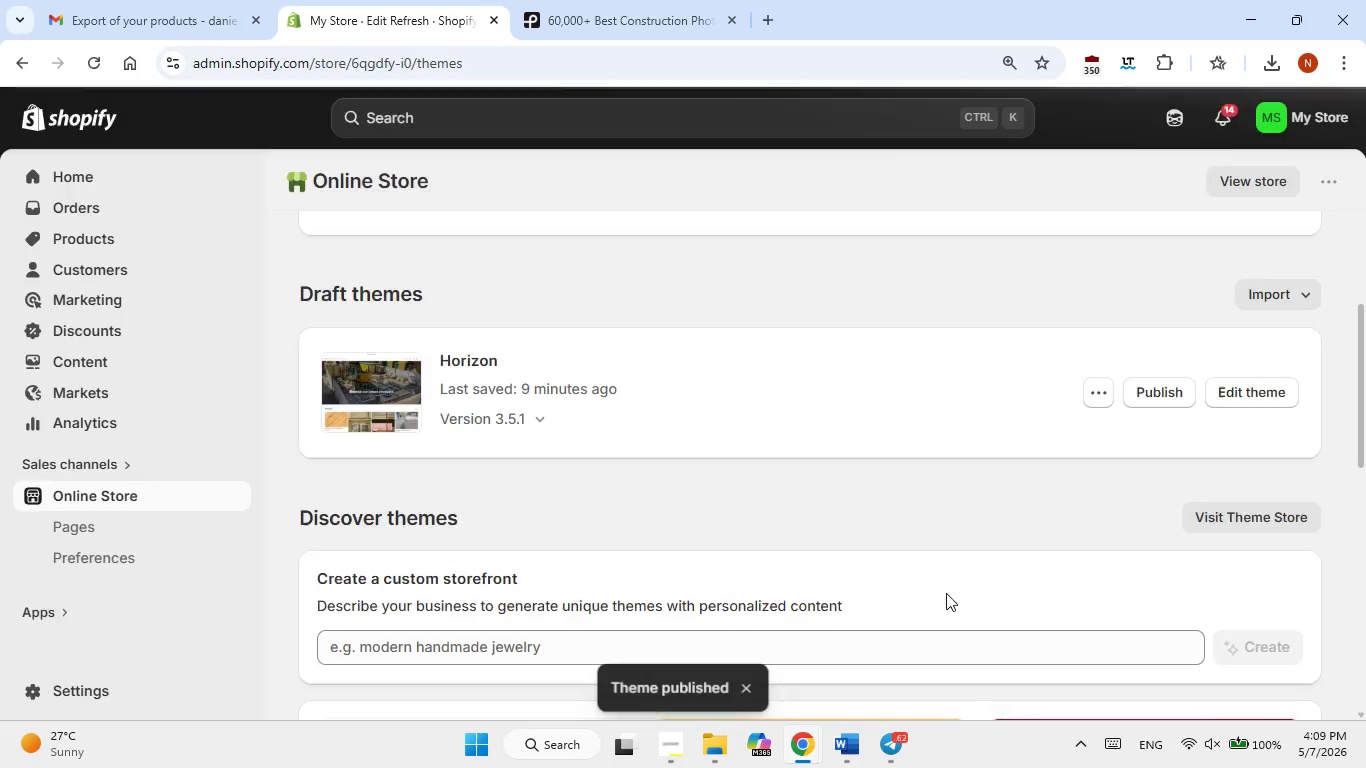 
scroll: coordinate [840, 661], scroll_direction: up, amount: 4.0
 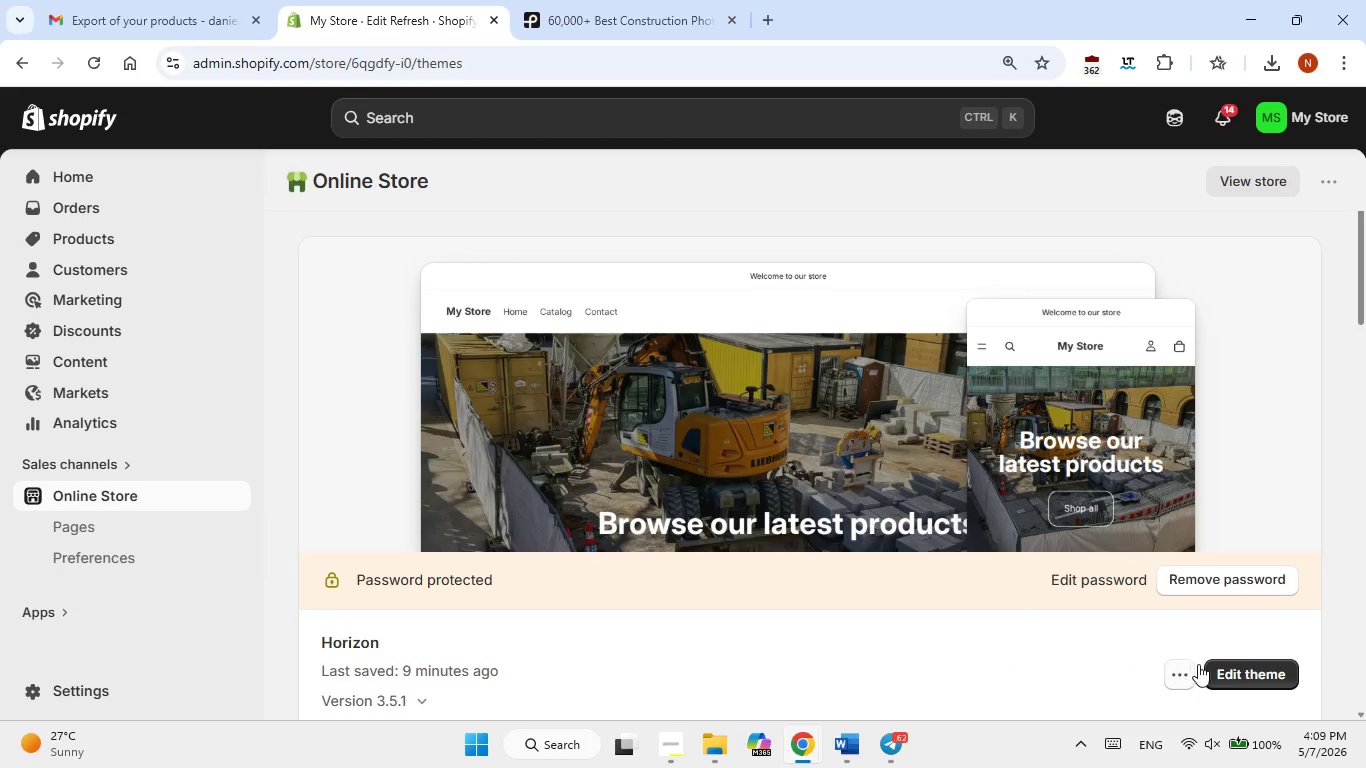 
left_click([1277, 681])
 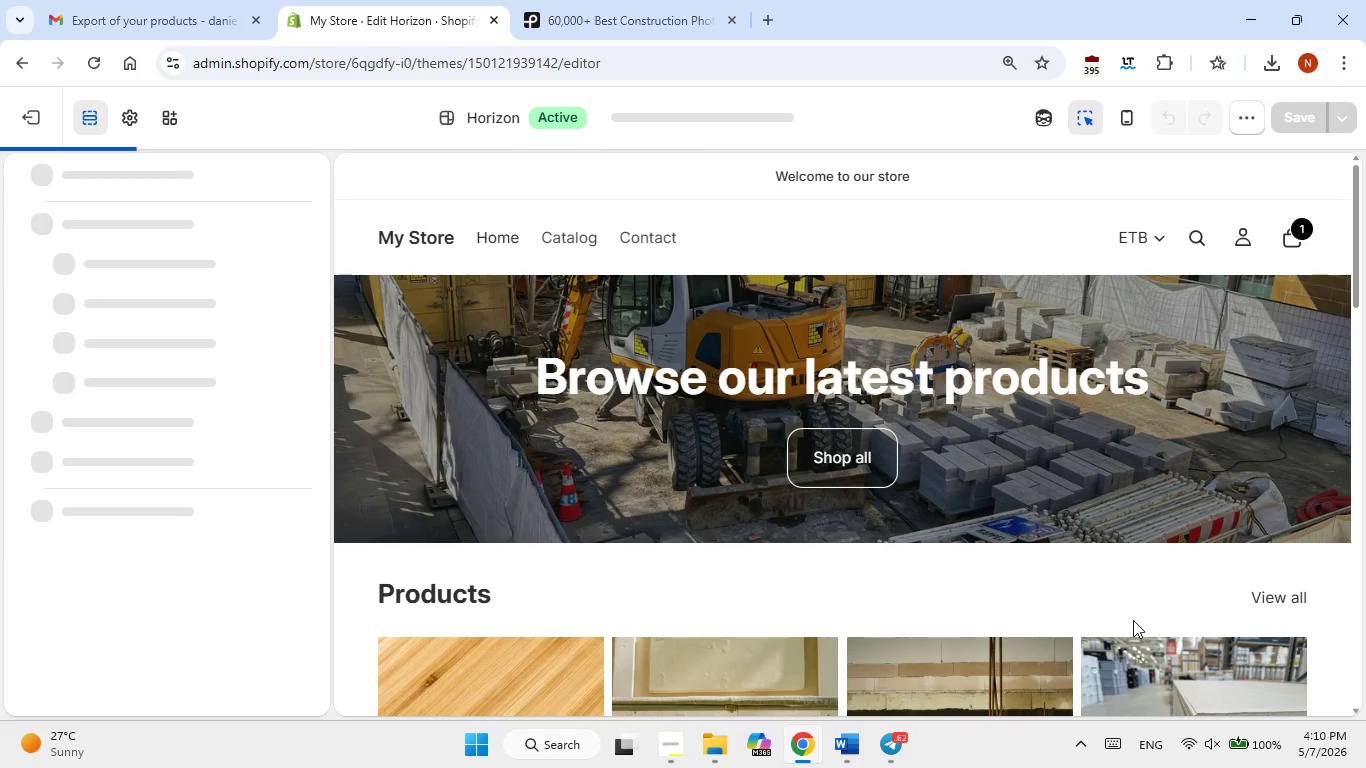 
wait(5.83)
 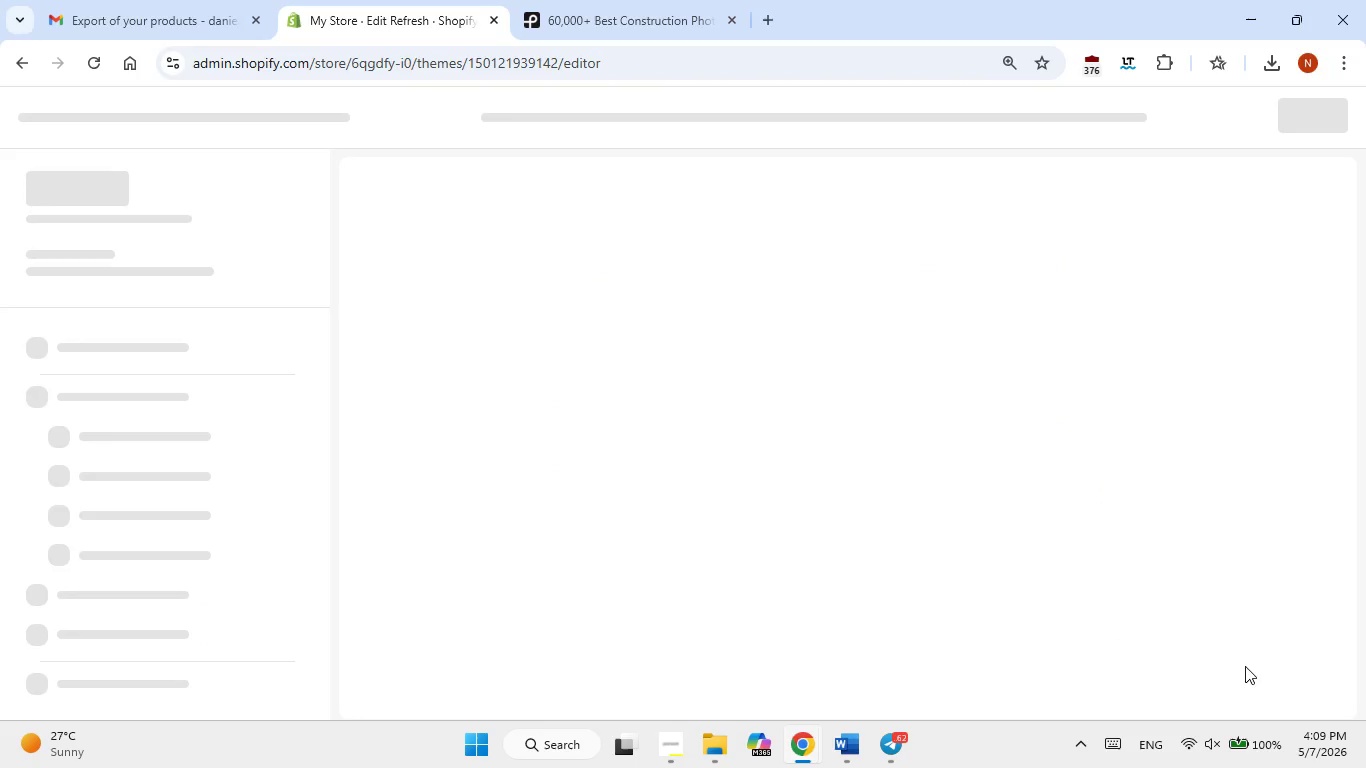 
scroll: coordinate [900, 561], scroll_direction: up, amount: 2.0
 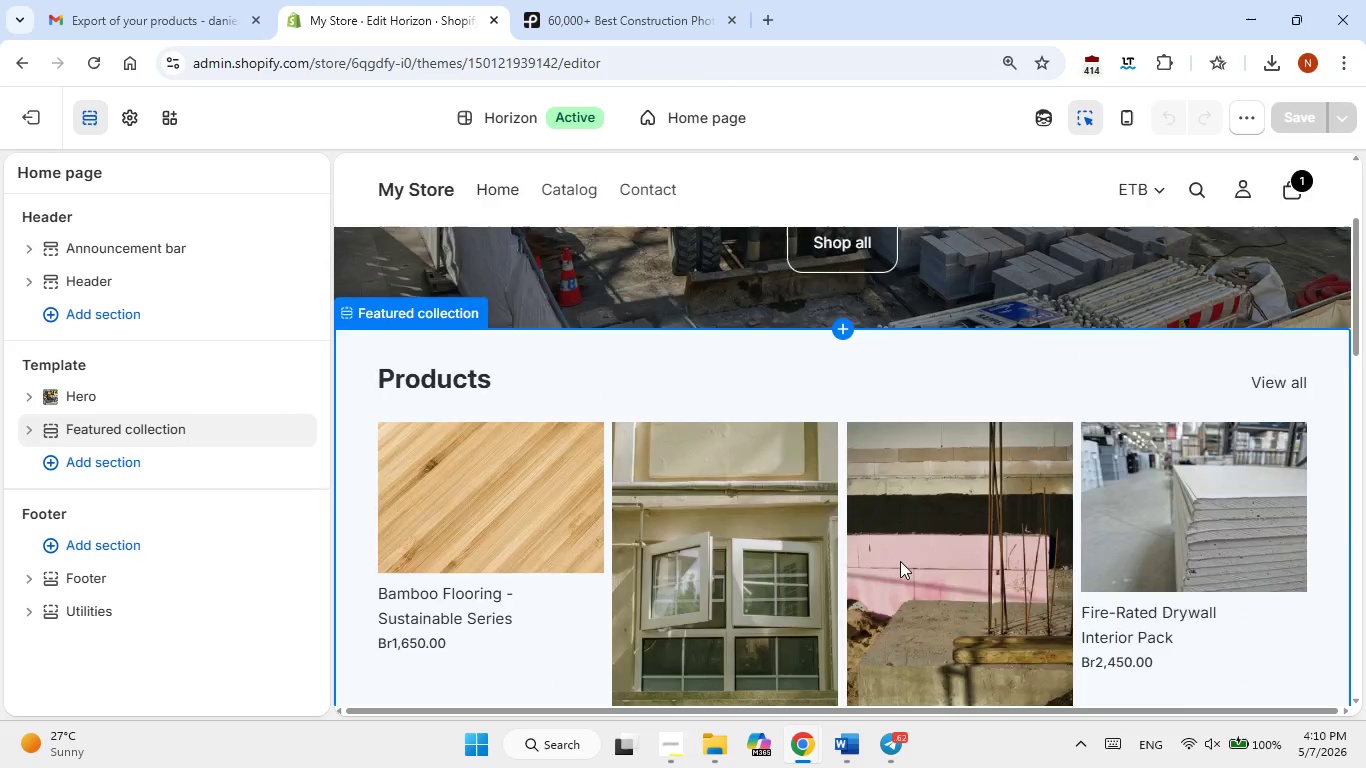 
mouse_move([1367, -4])
 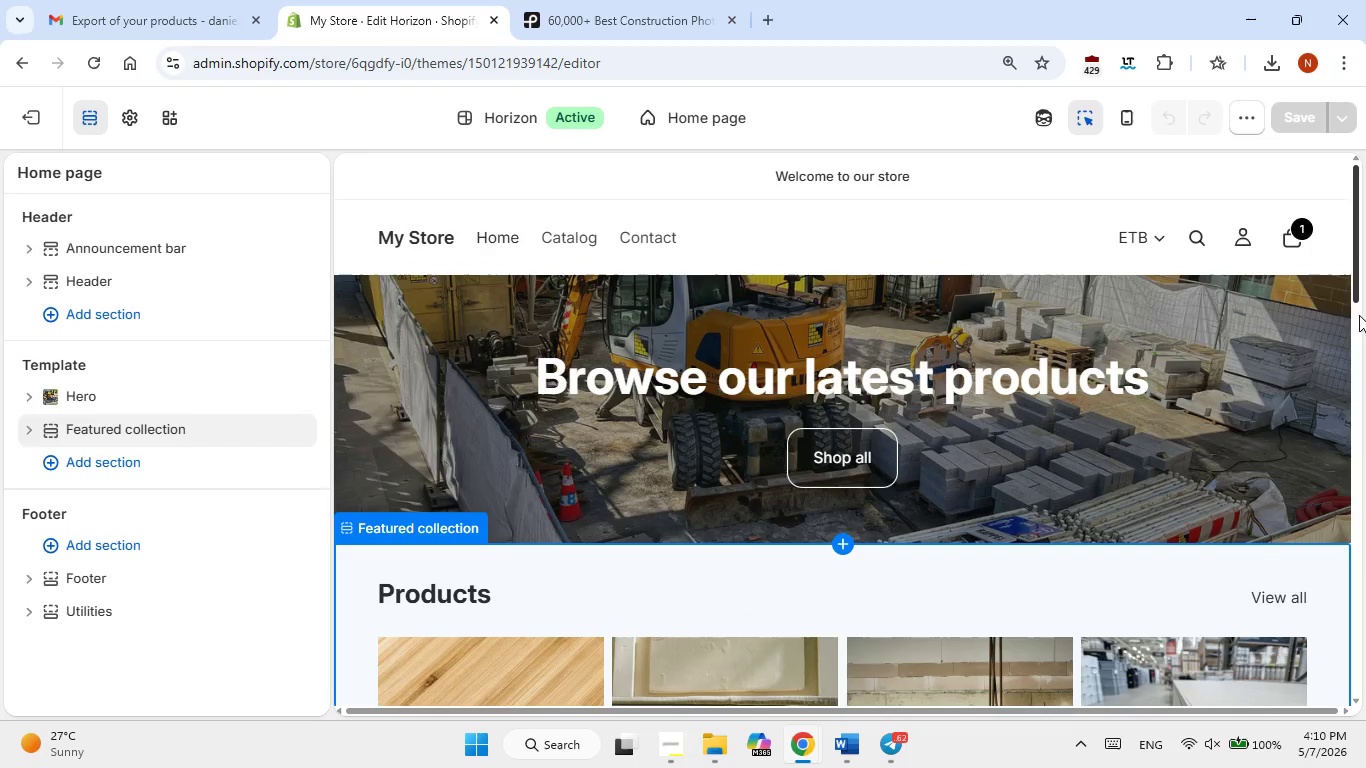 
scroll: coordinate [1365, 287], scroll_direction: down, amount: 7.0
 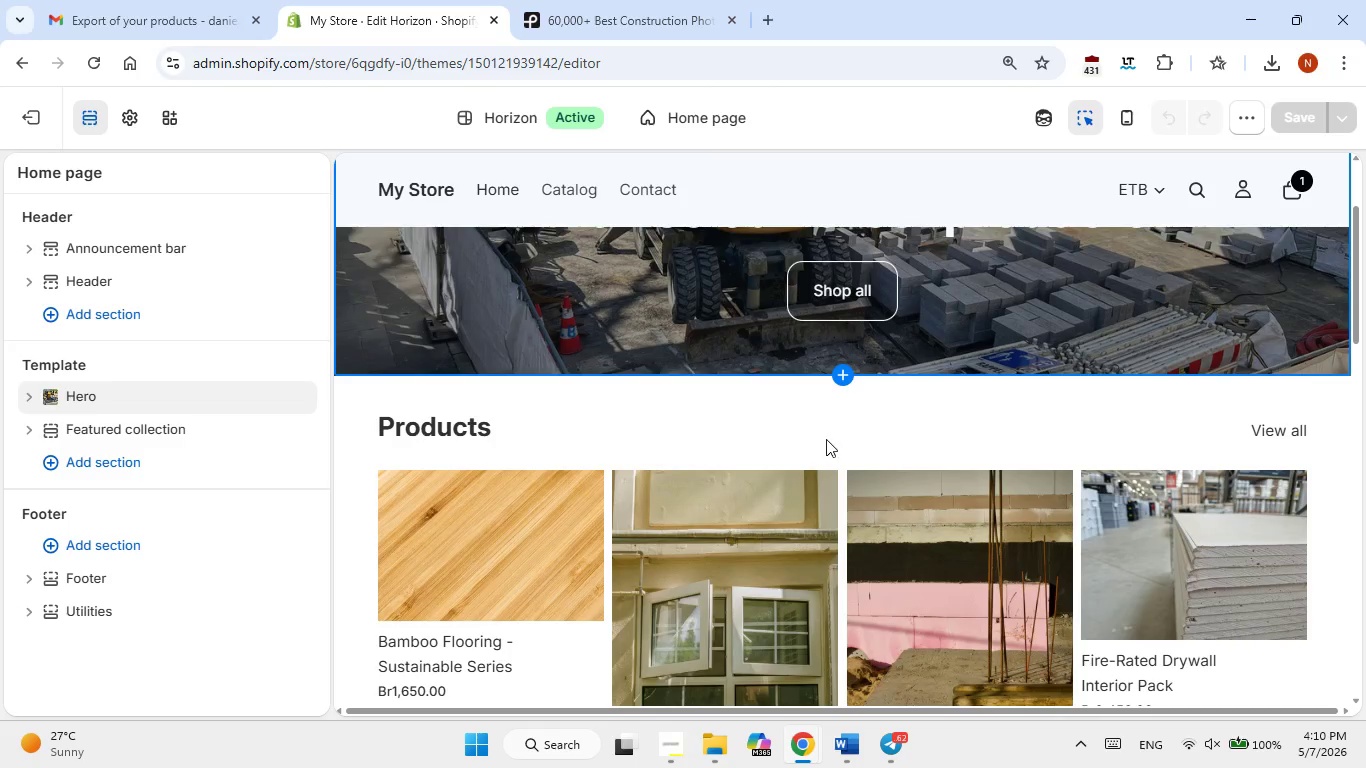 
scroll: coordinate [824, 439], scroll_direction: up, amount: 4.0
 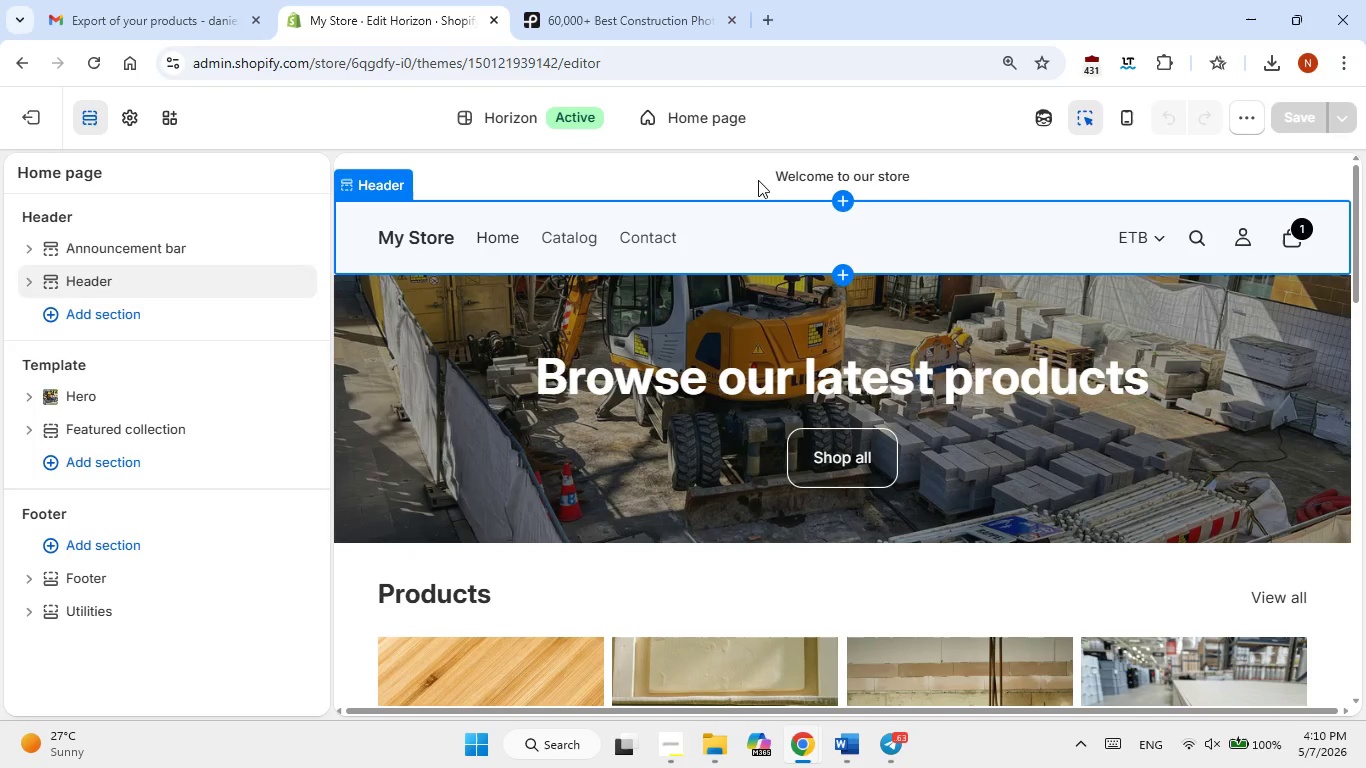 
left_click([719, 113])
 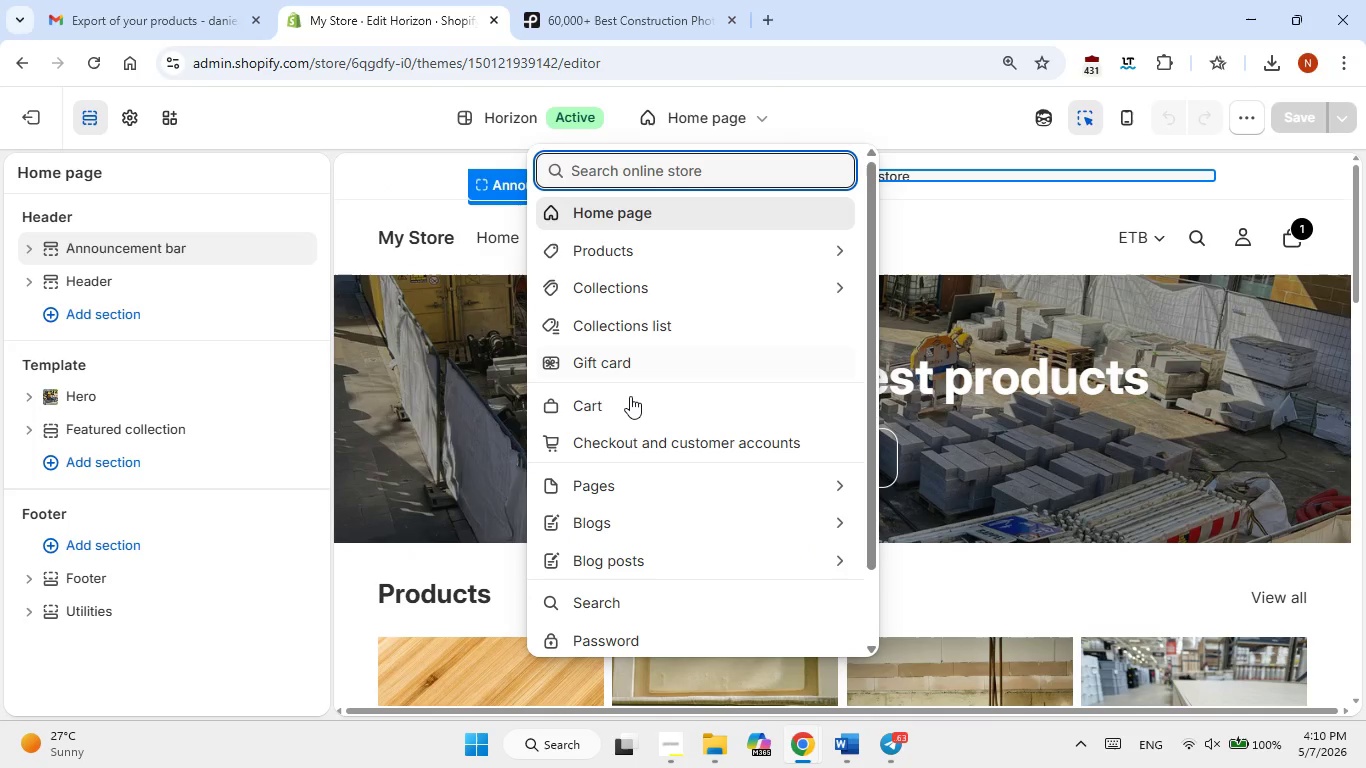 
left_click([630, 397])
 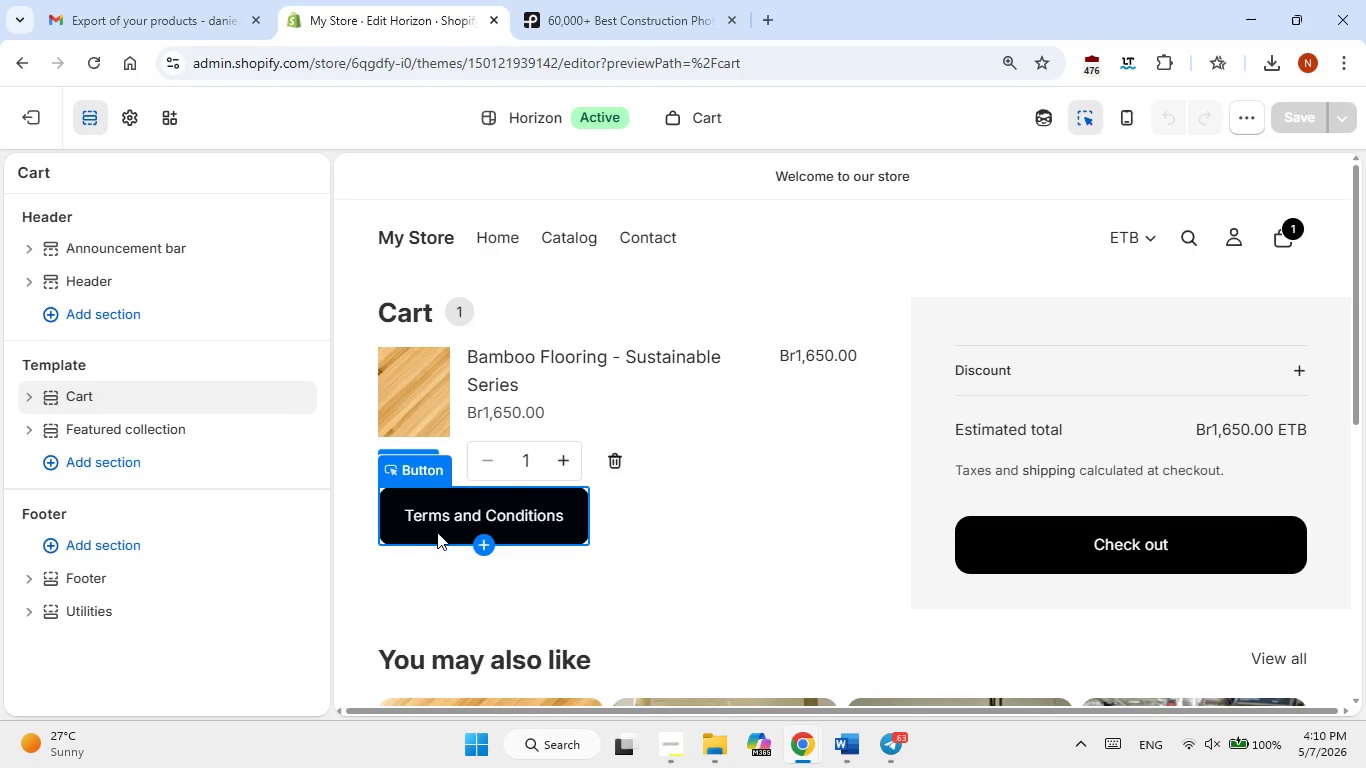 
wait(6.0)
 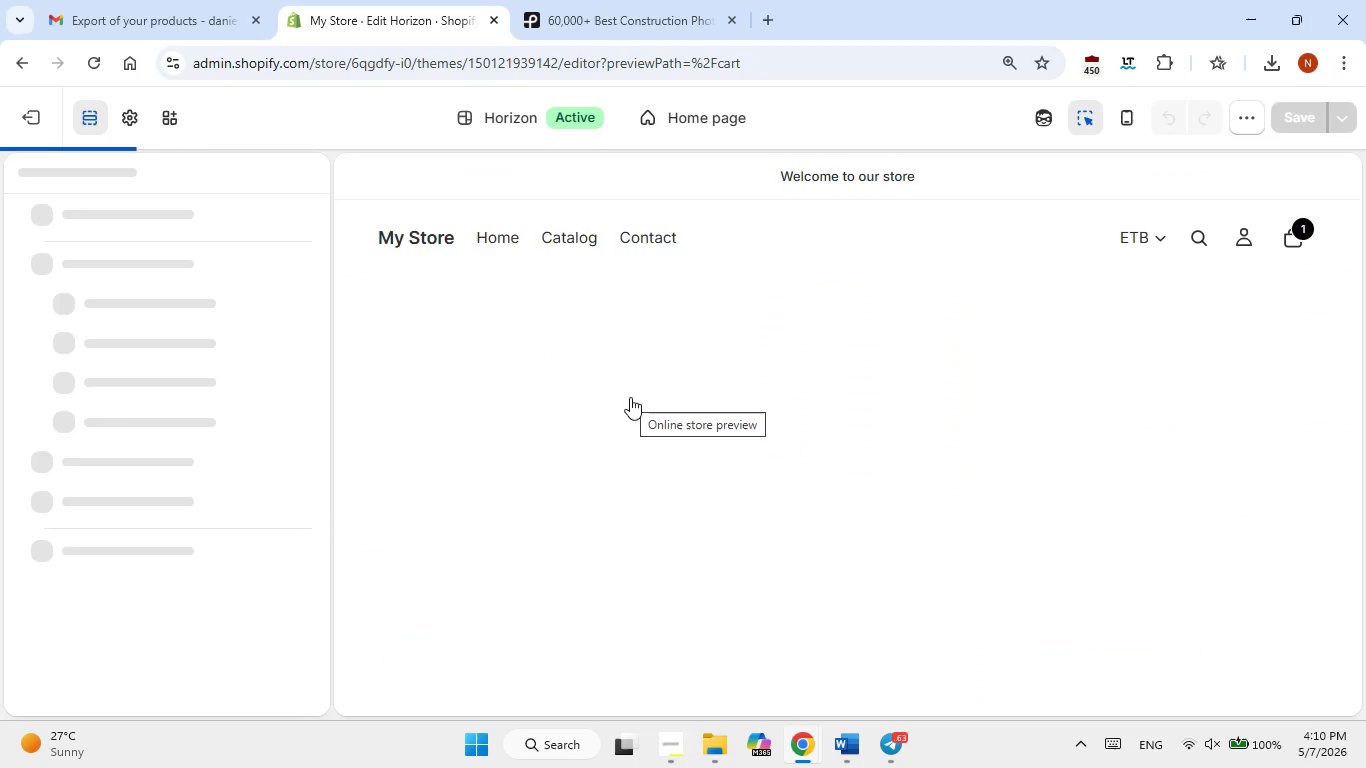 
left_click([667, 583])
 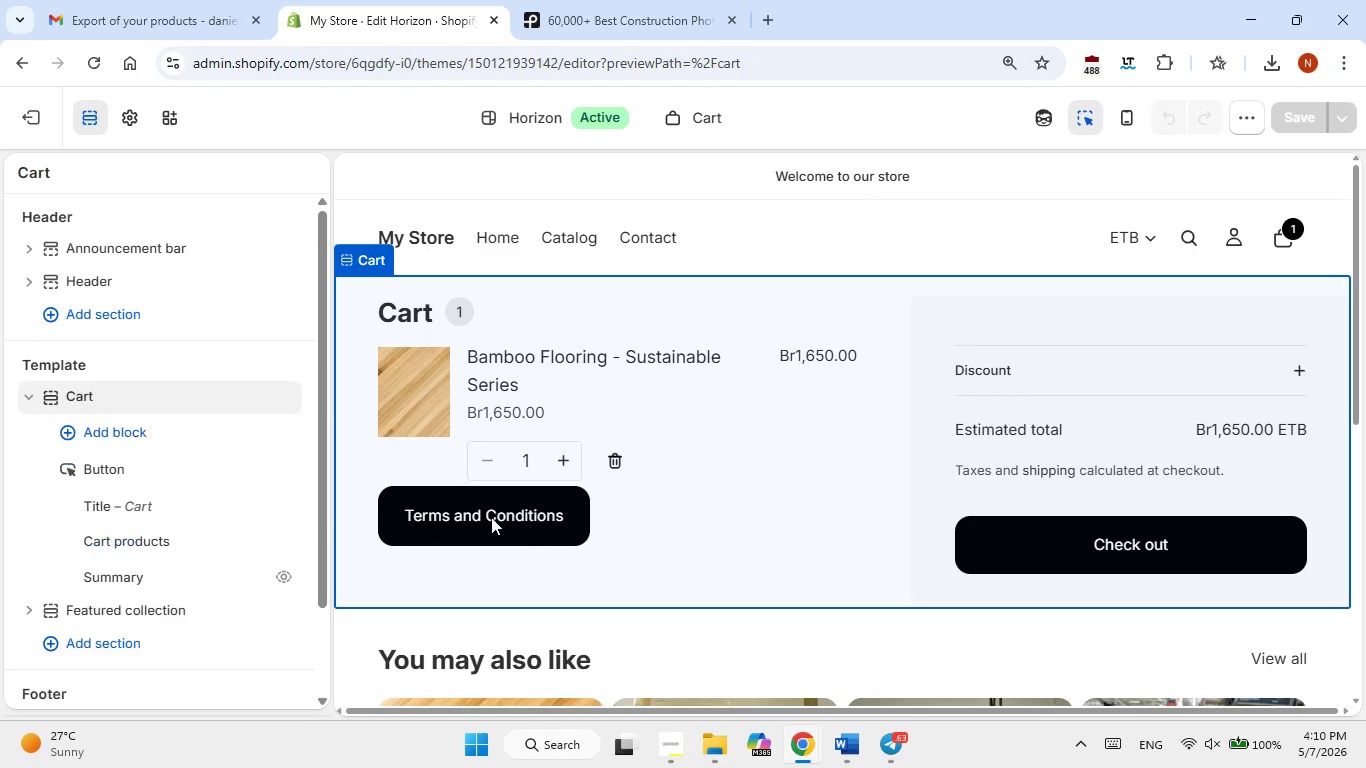 
left_click([484, 515])
 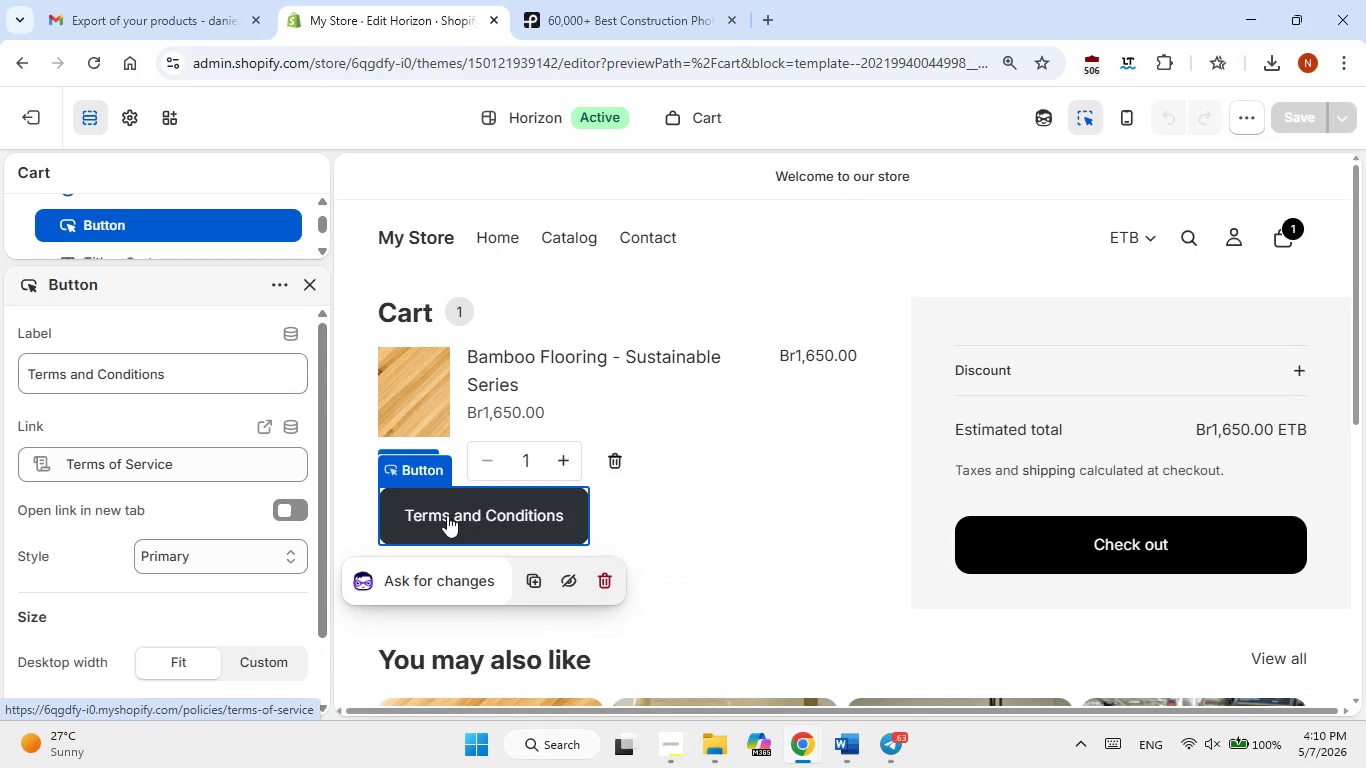 
scroll: coordinate [204, 522], scroll_direction: down, amount: 3.0
 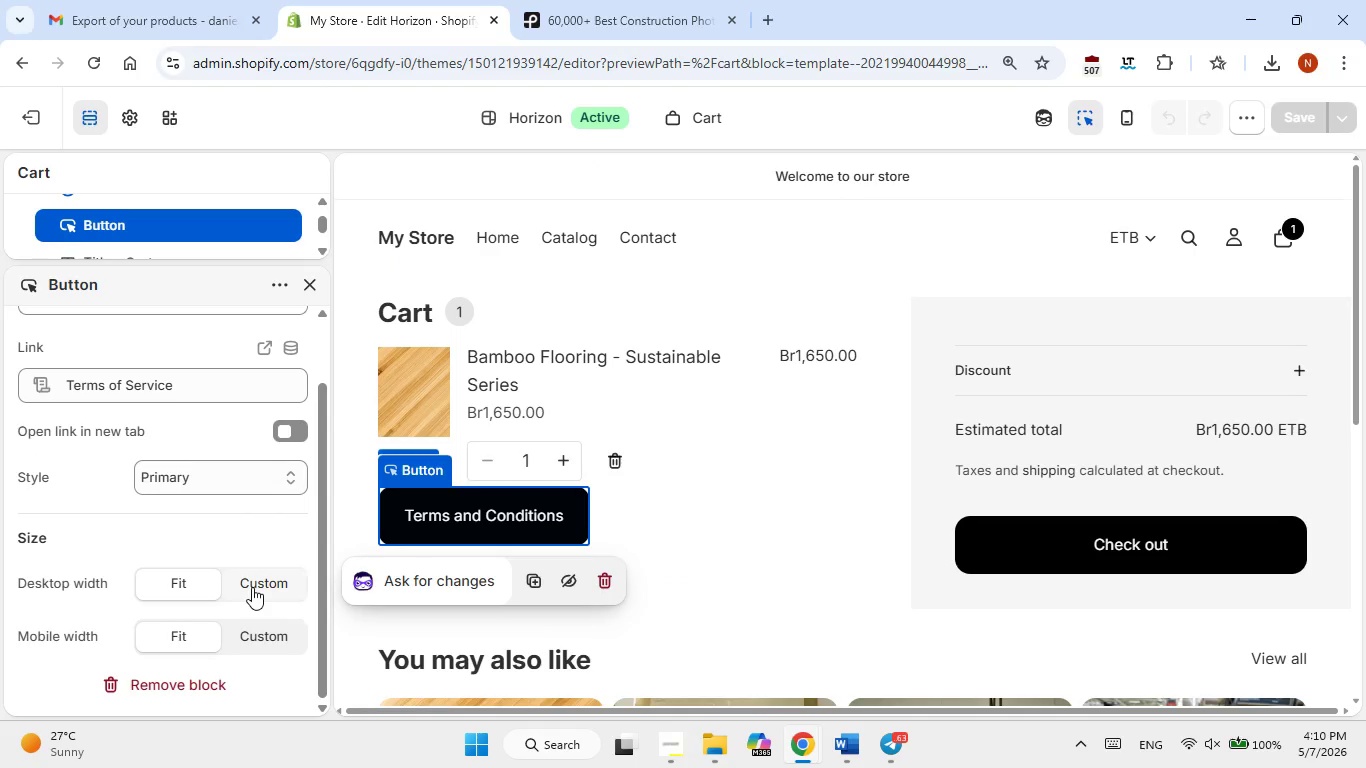 
left_click([252, 587])
 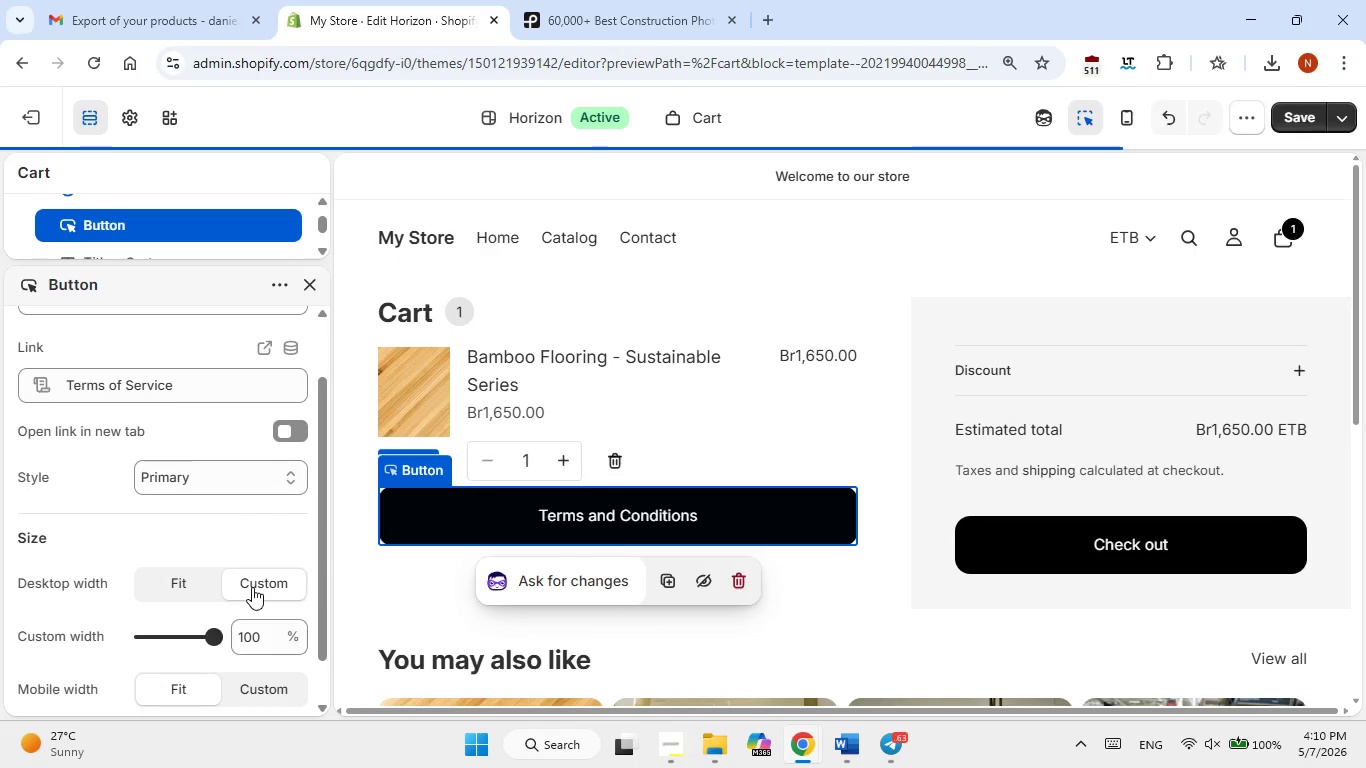 
scroll: coordinate [252, 587], scroll_direction: down, amount: 1.0
 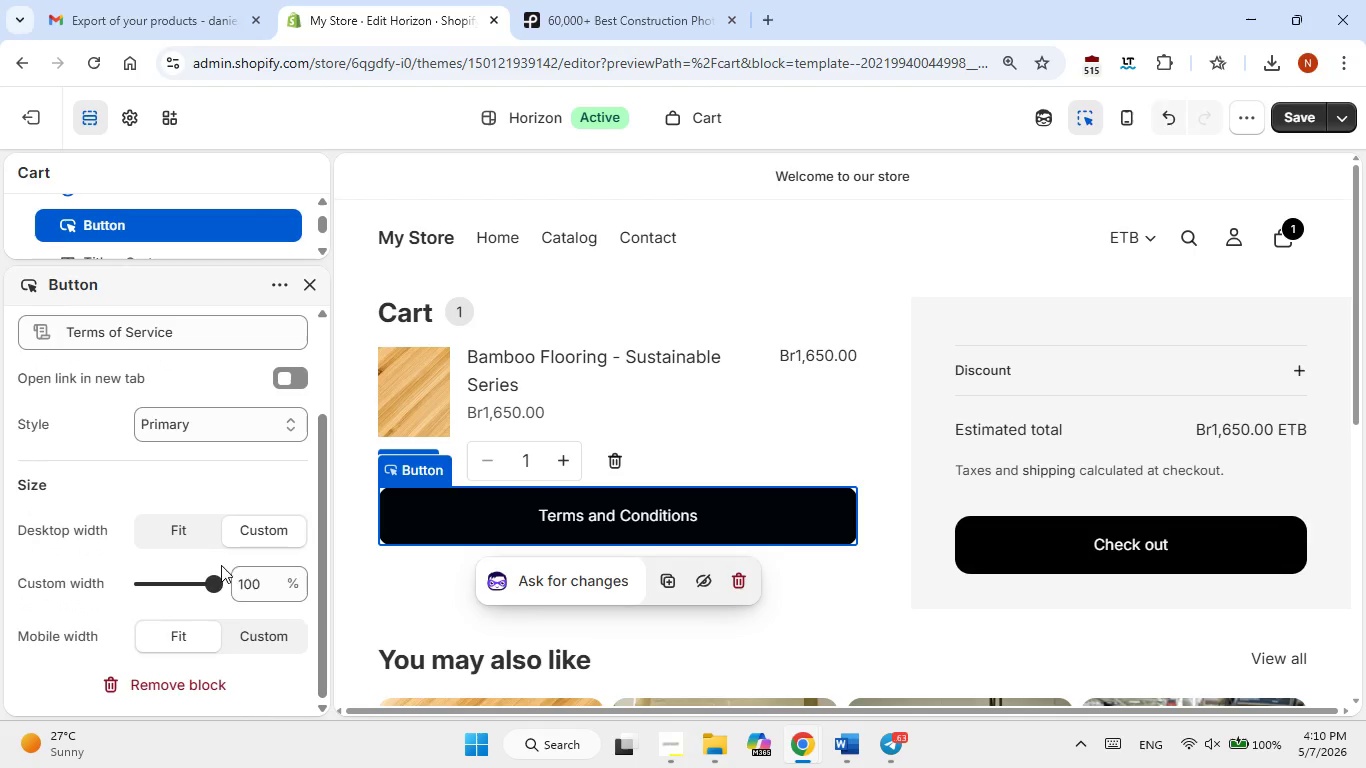 
left_click_drag(start_coordinate=[218, 578], to_coordinate=[179, 585])
 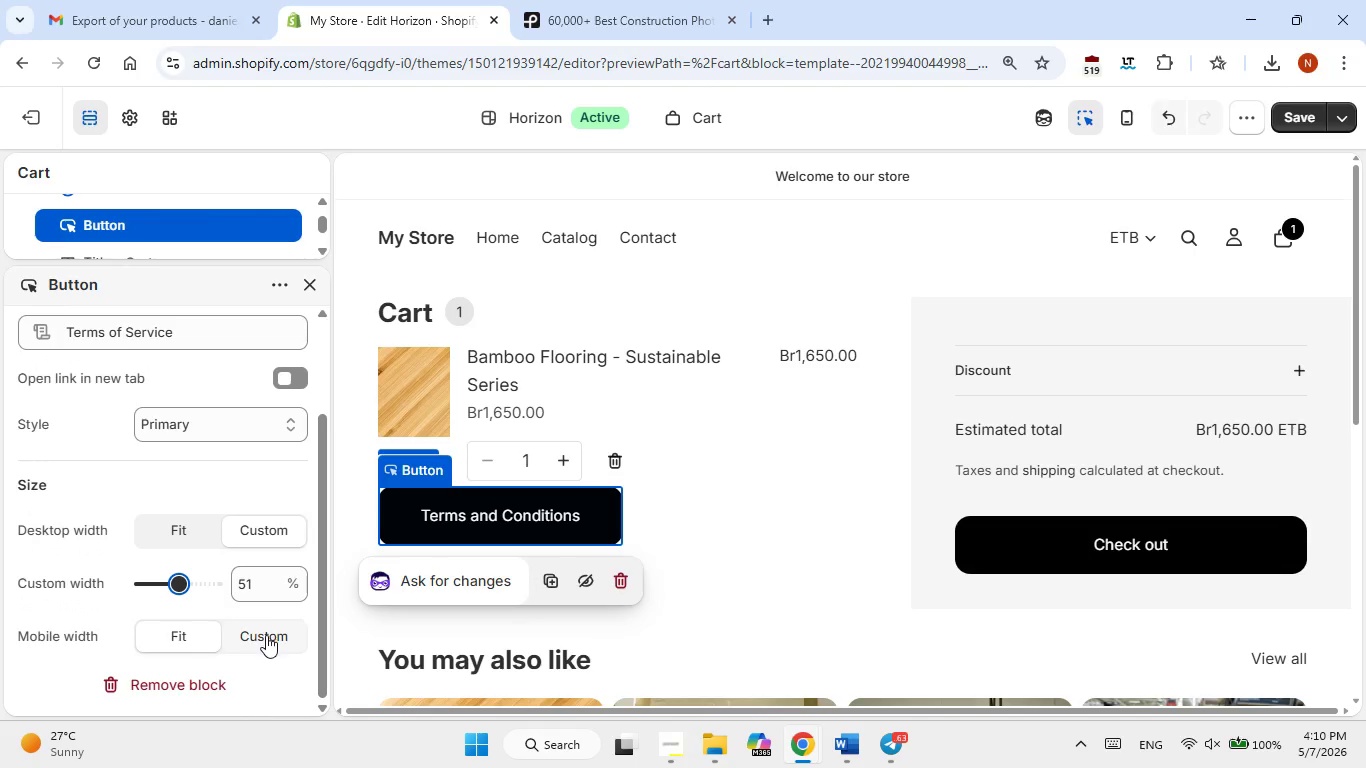 
left_click([266, 635])
 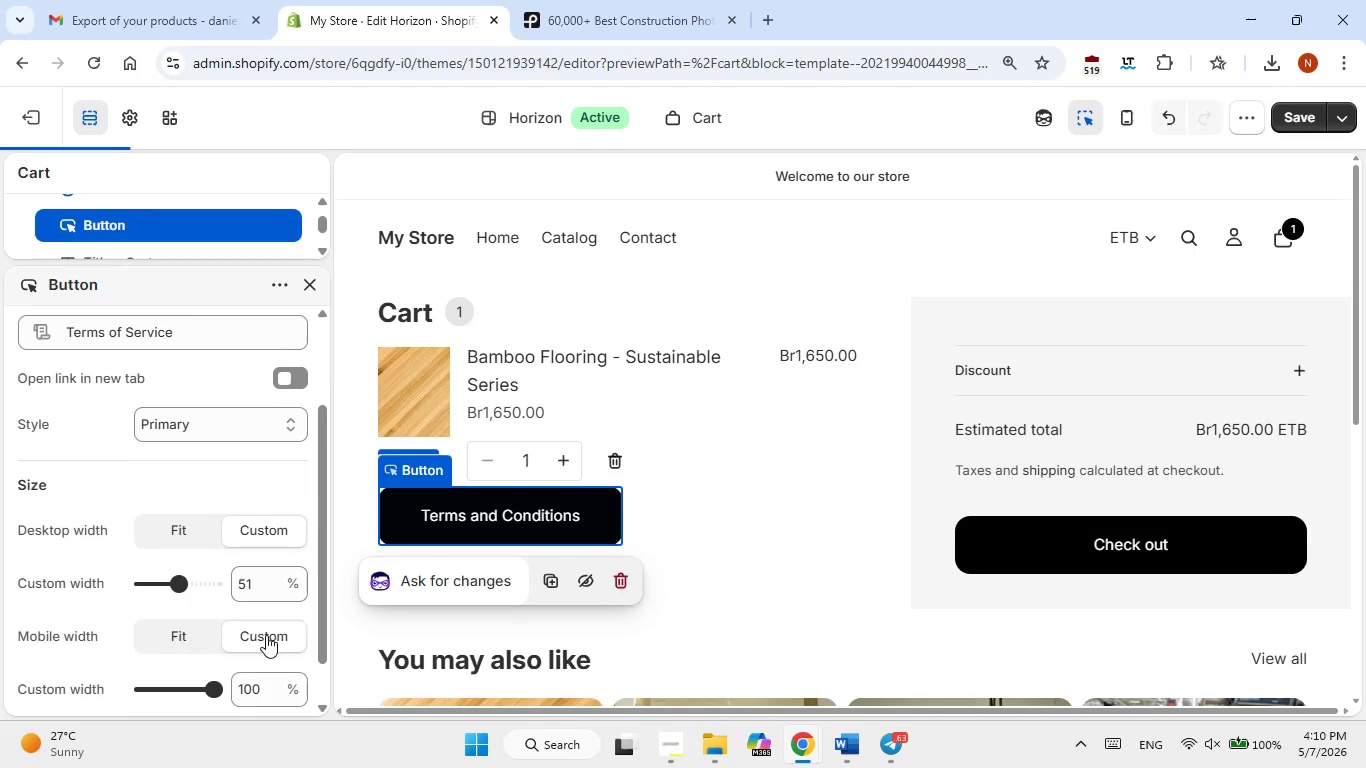 
scroll: coordinate [266, 635], scroll_direction: down, amount: 1.0
 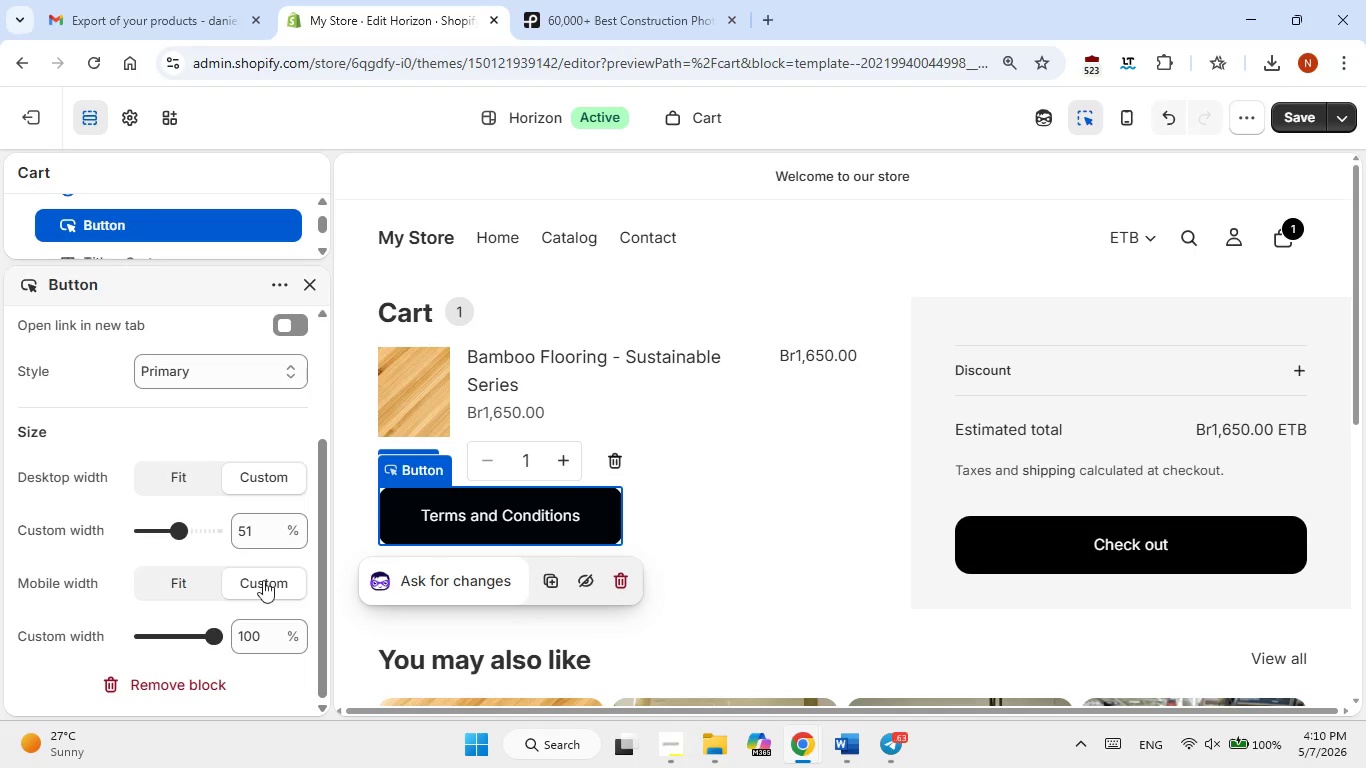 
left_click([175, 571])
 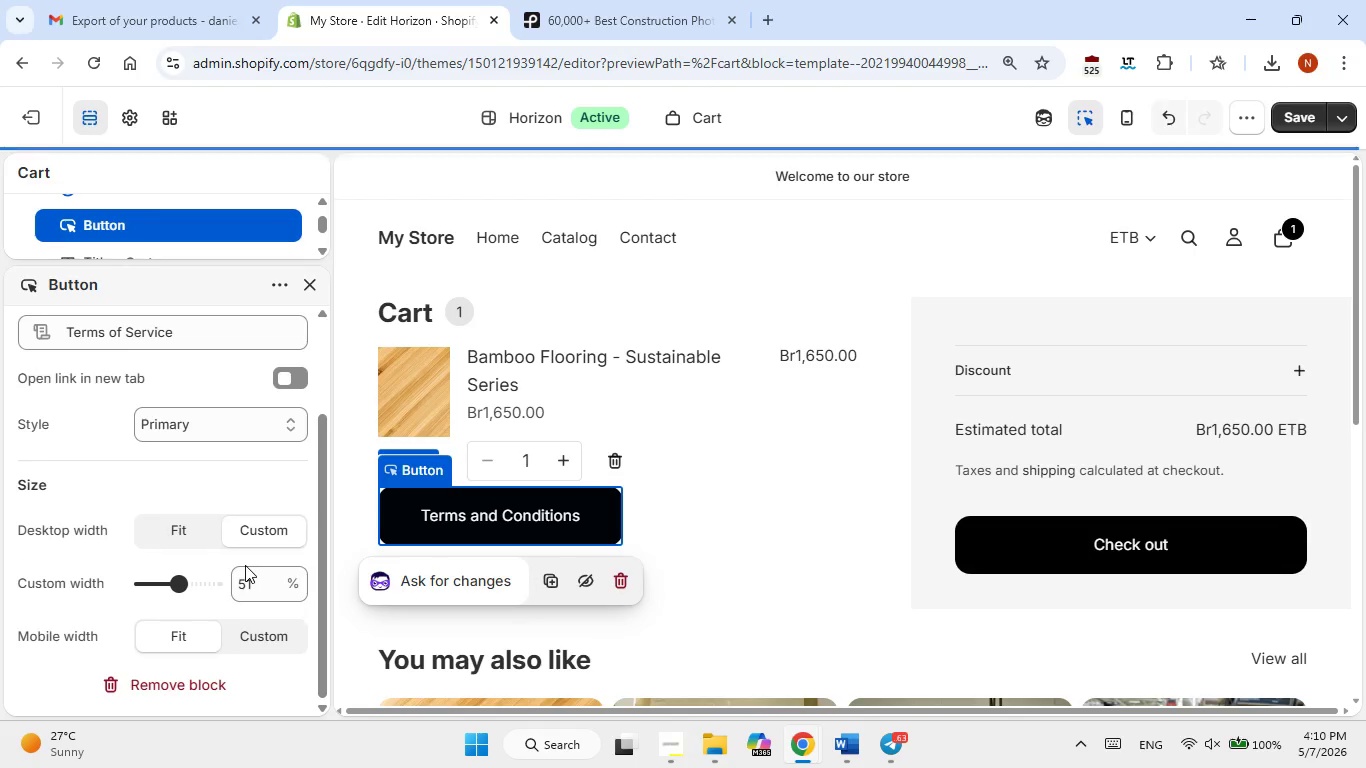 
scroll: coordinate [514, 537], scroll_direction: up, amount: 4.0
 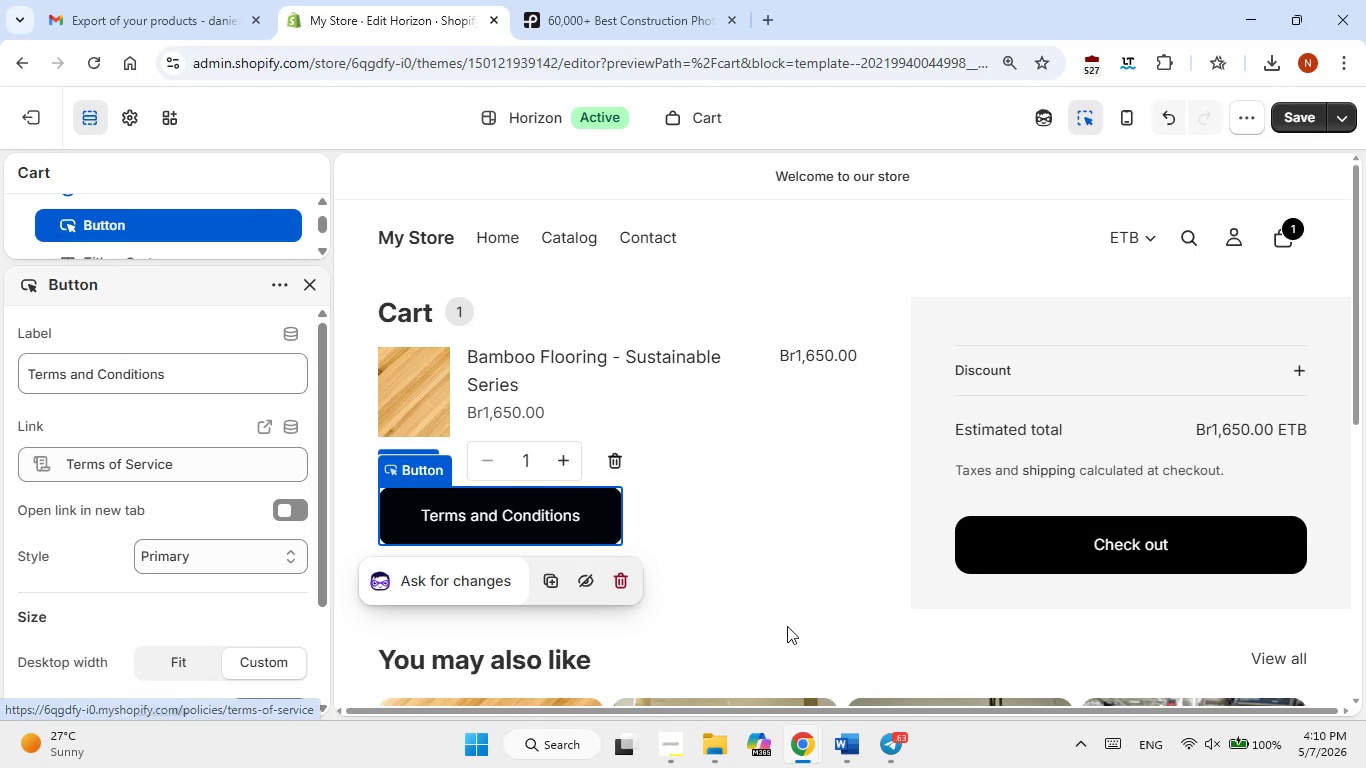 
left_click([787, 626])
 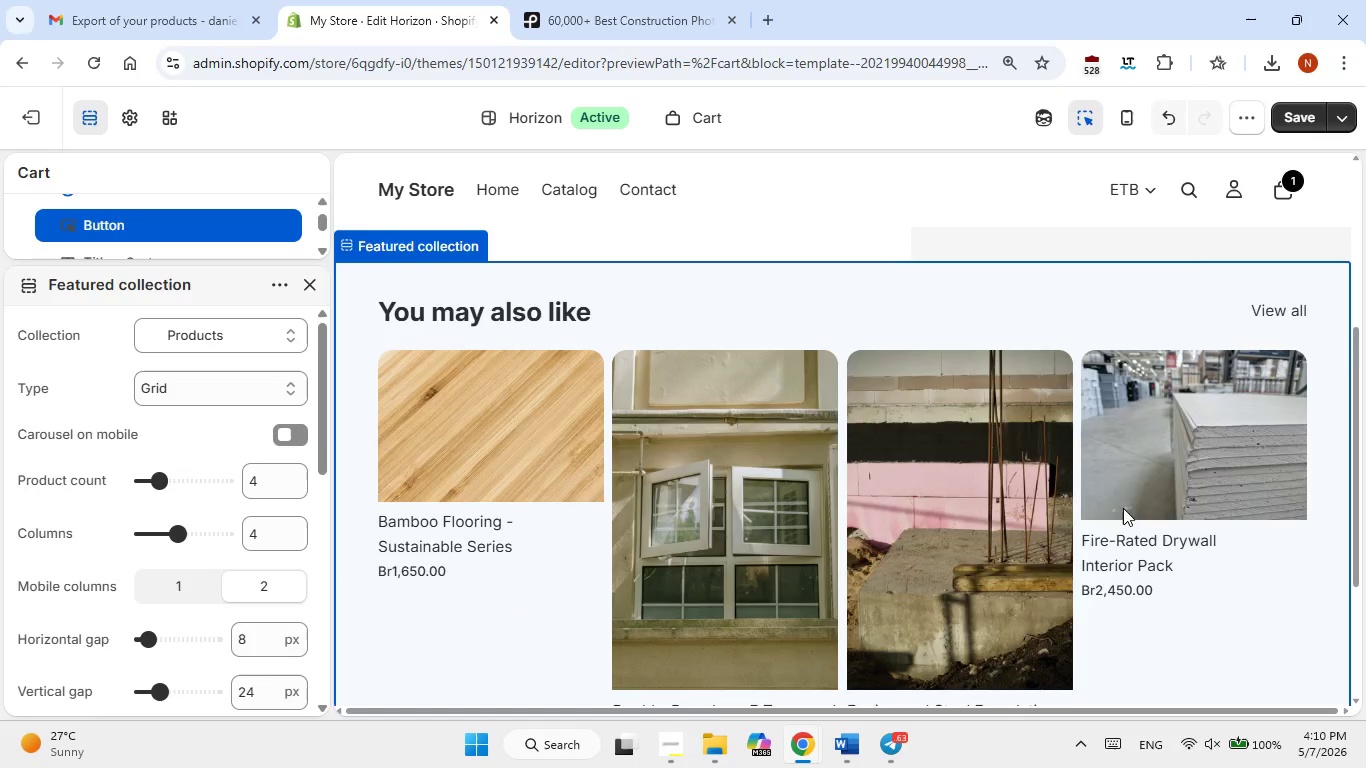 
scroll: coordinate [1011, 447], scroll_direction: up, amount: 8.0
 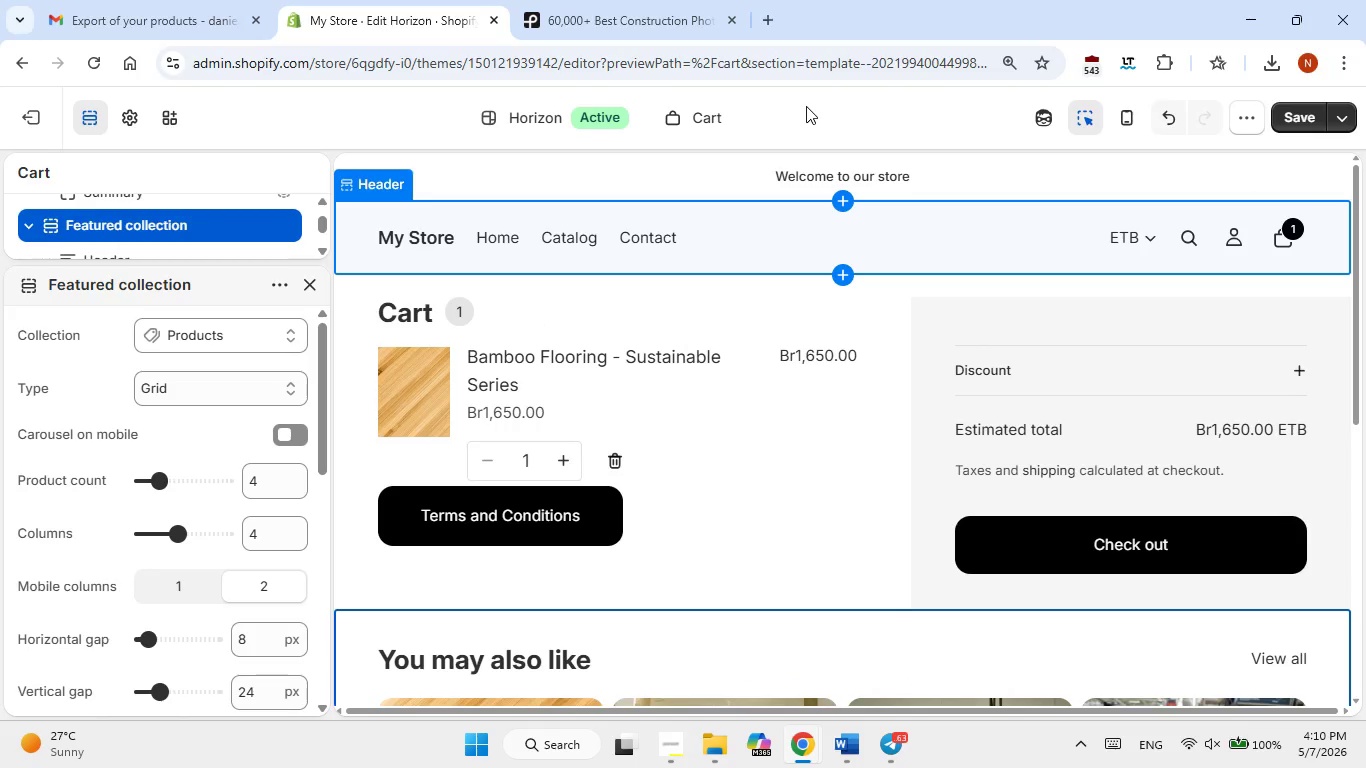 
left_click([806, 106])
 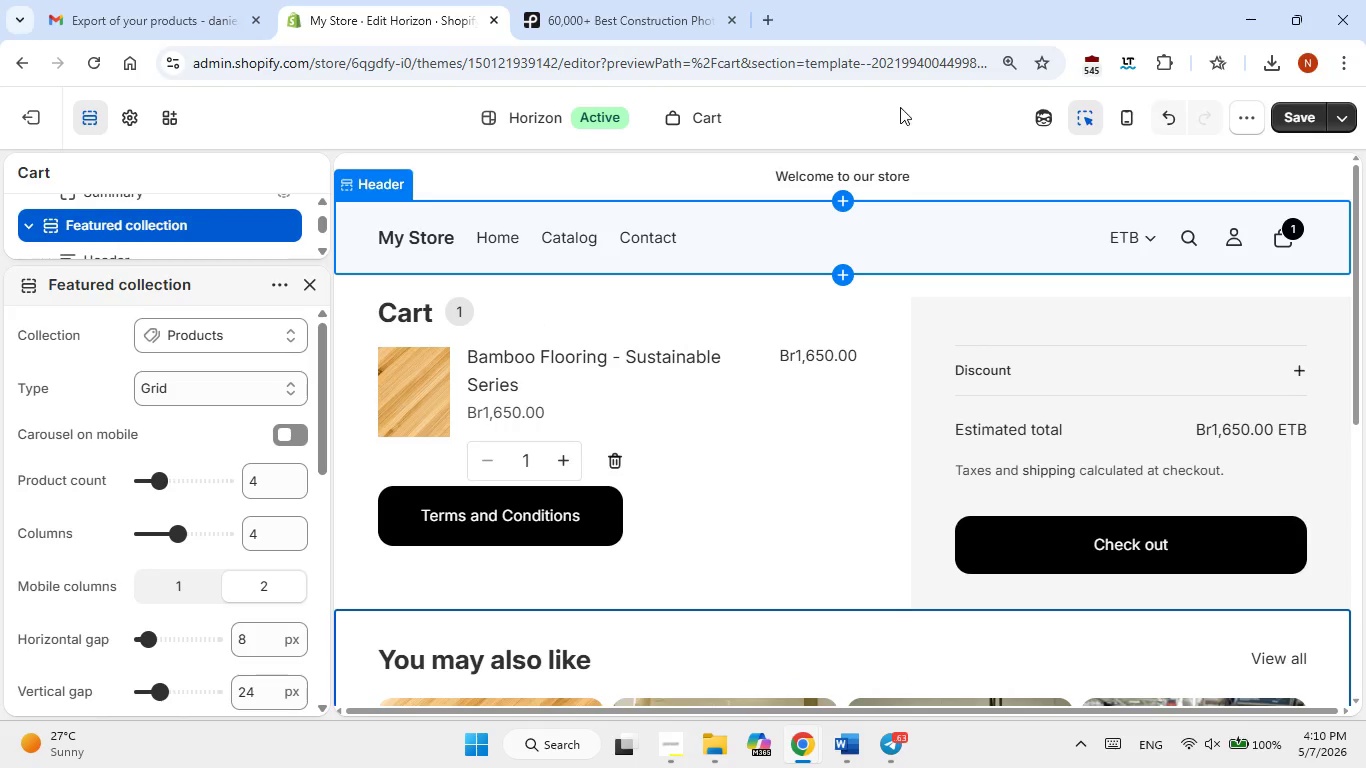 
left_click([900, 107])
 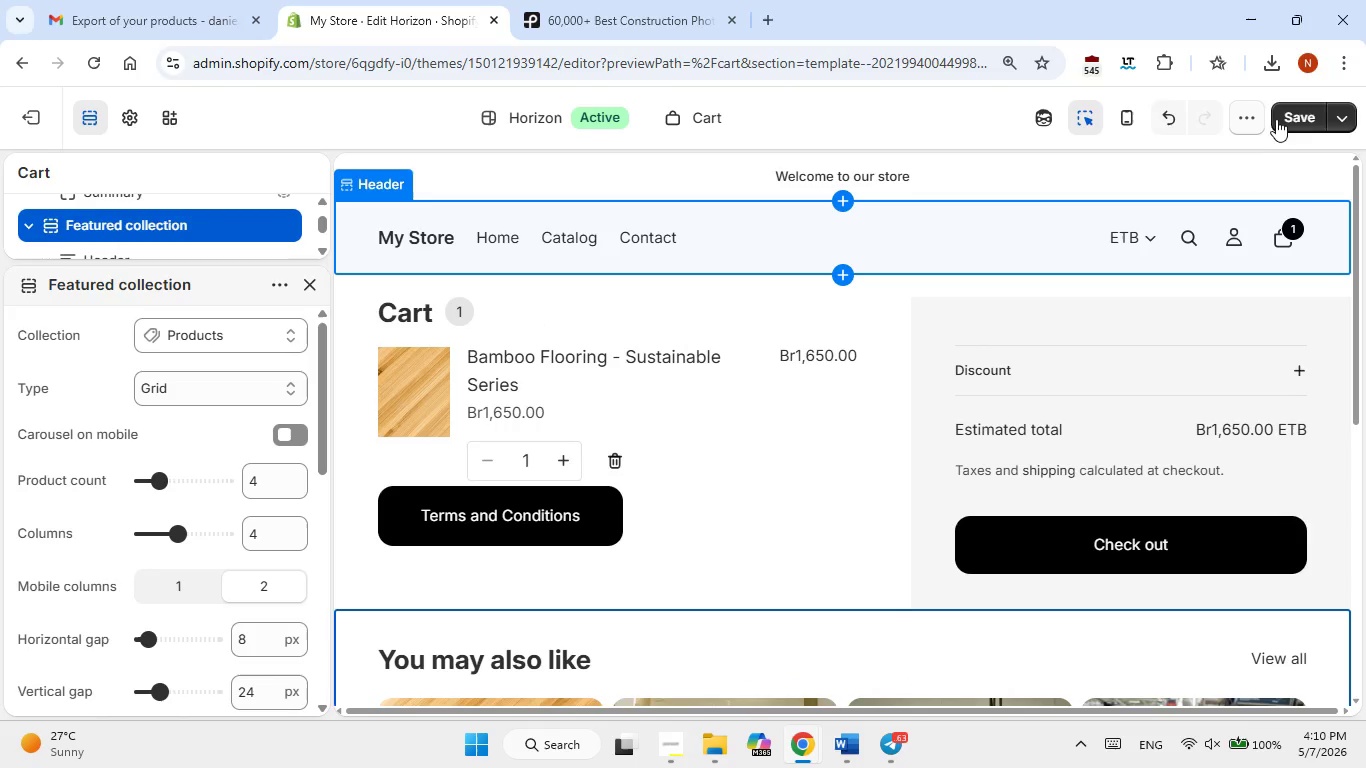 
left_click([1291, 118])
 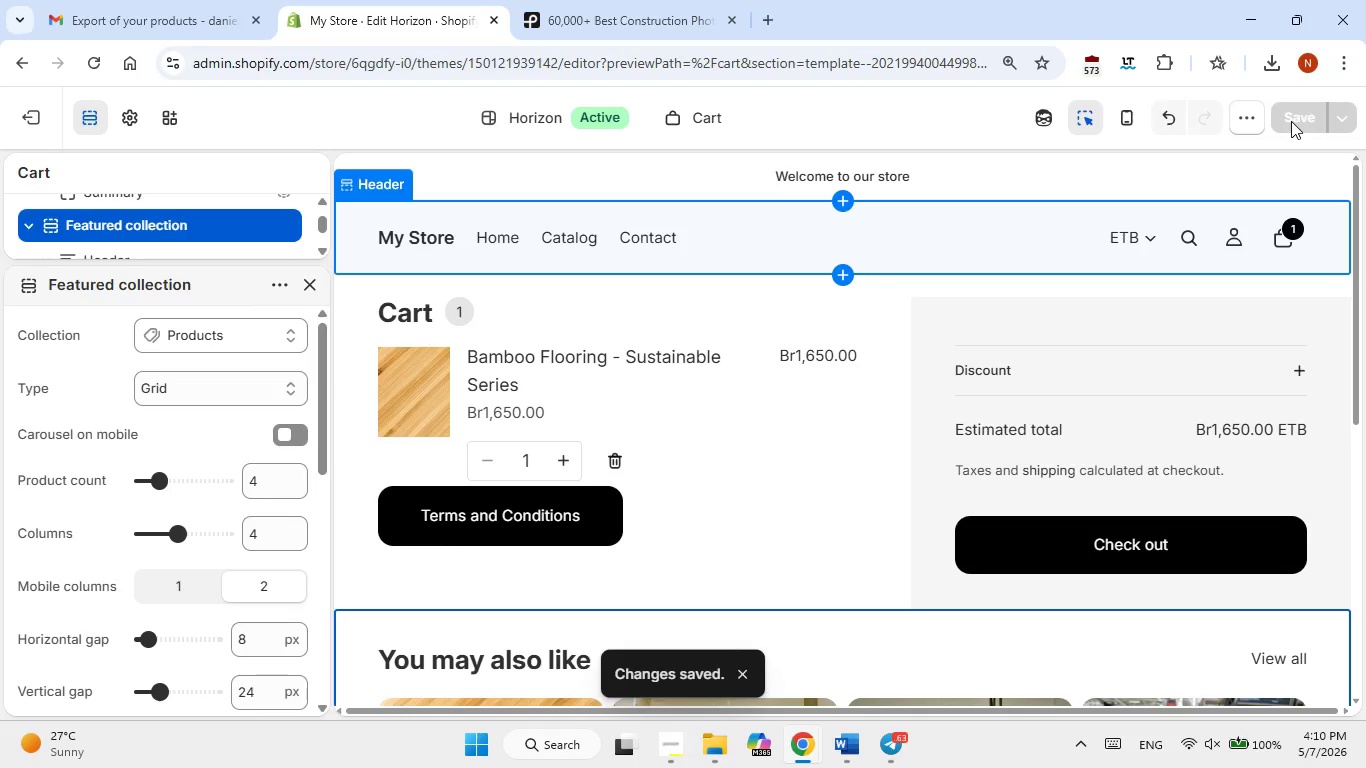 
wait(6.44)
 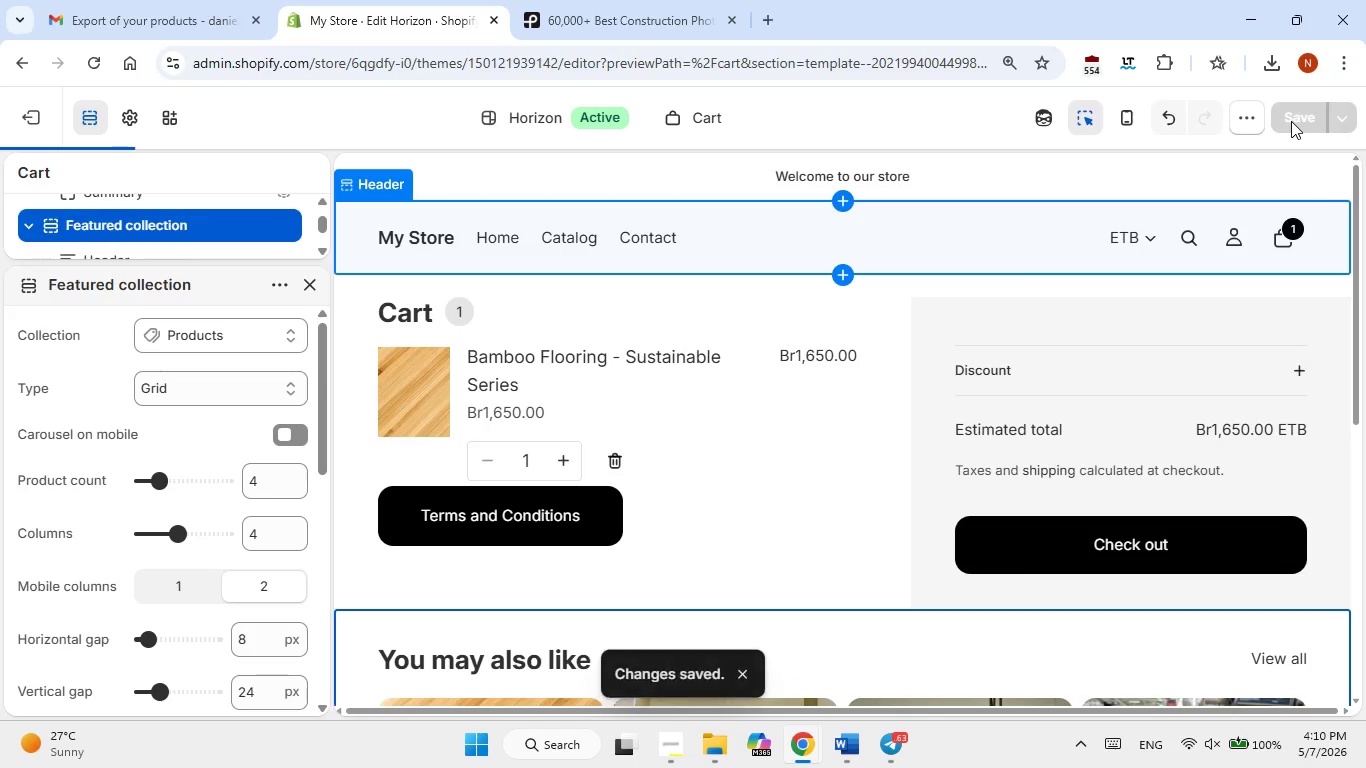 
left_click([784, 120])
 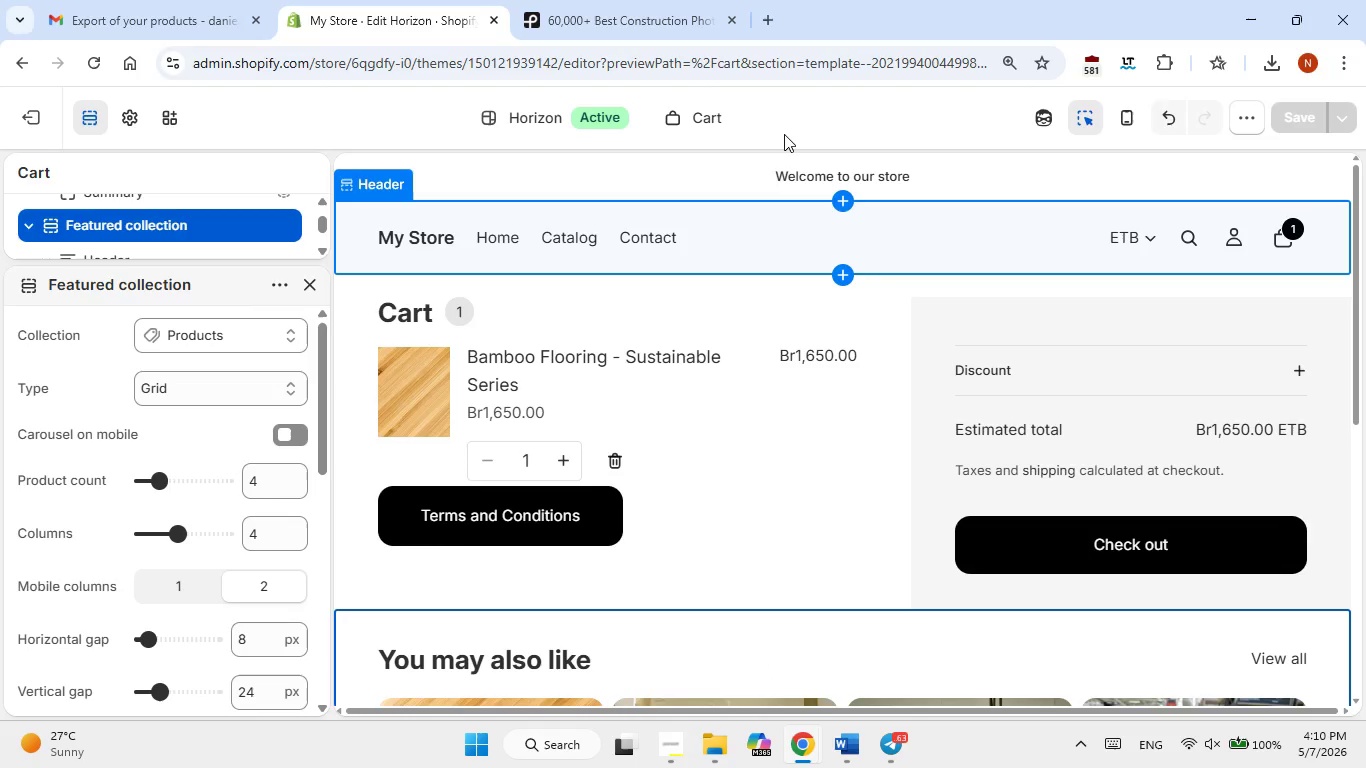 
left_click([784, 134])
 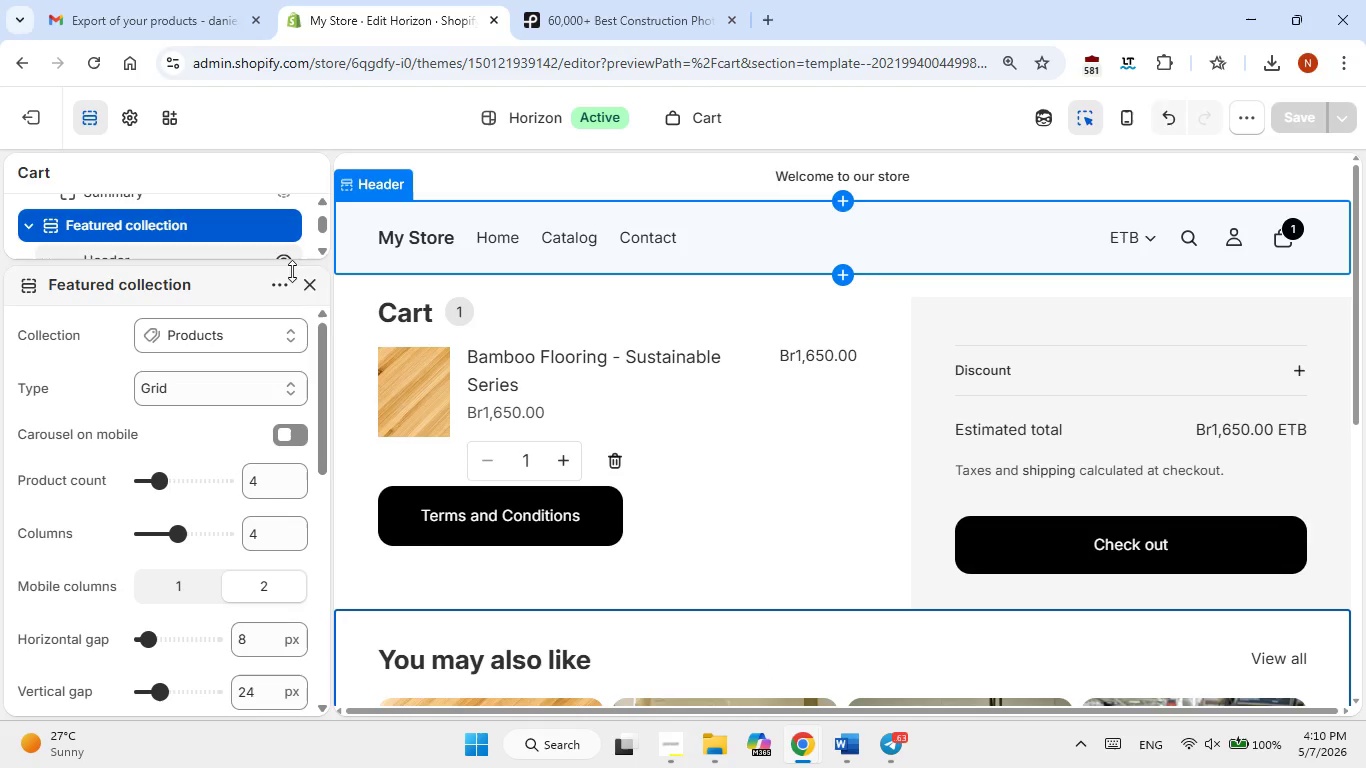 
left_click([306, 284])
 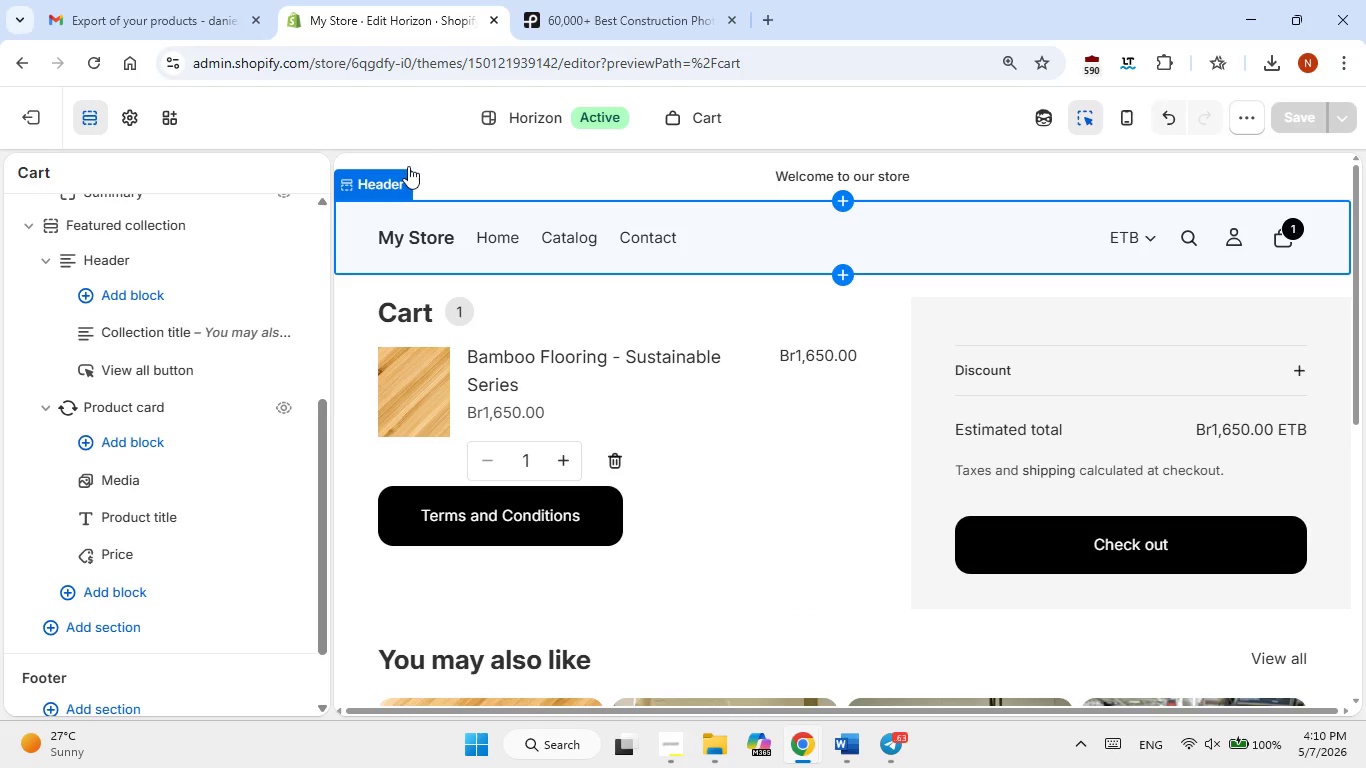 
left_click([427, 129])
 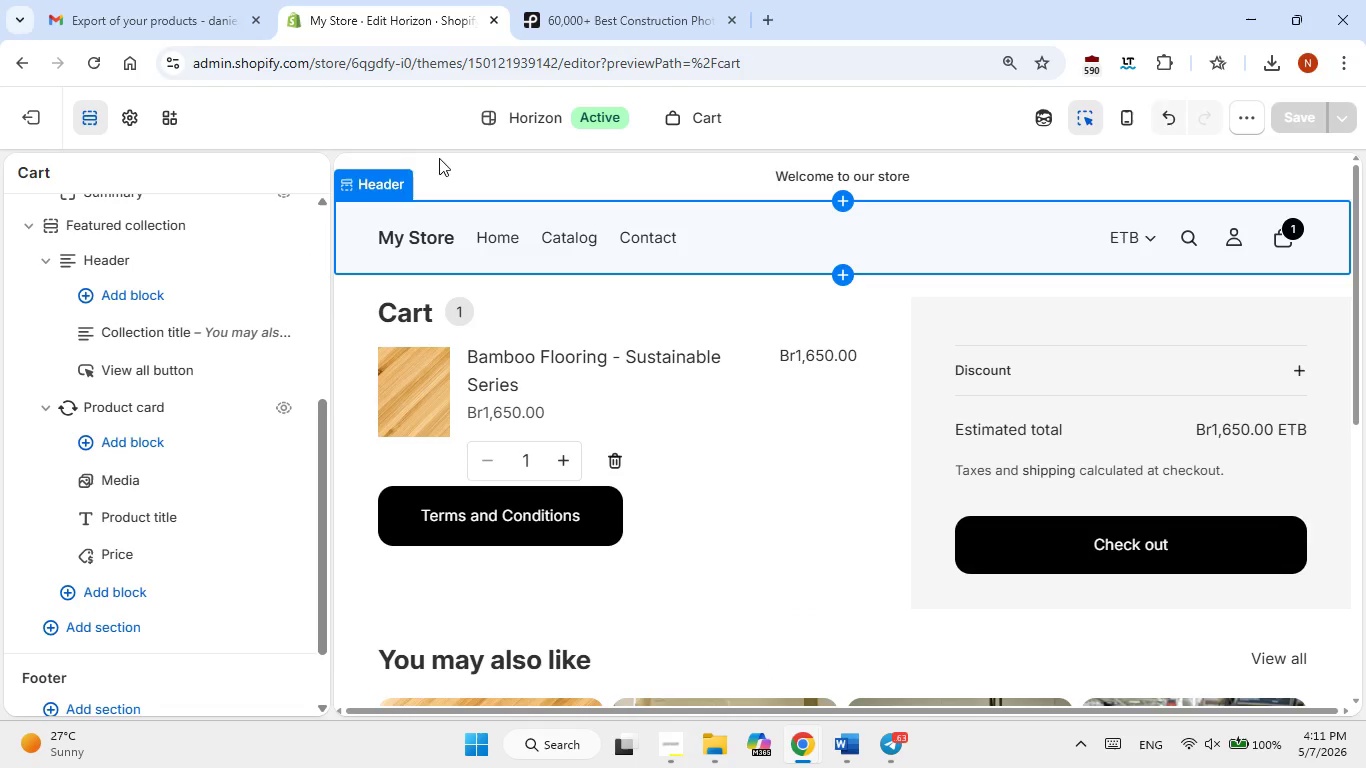 
left_click([439, 158])
 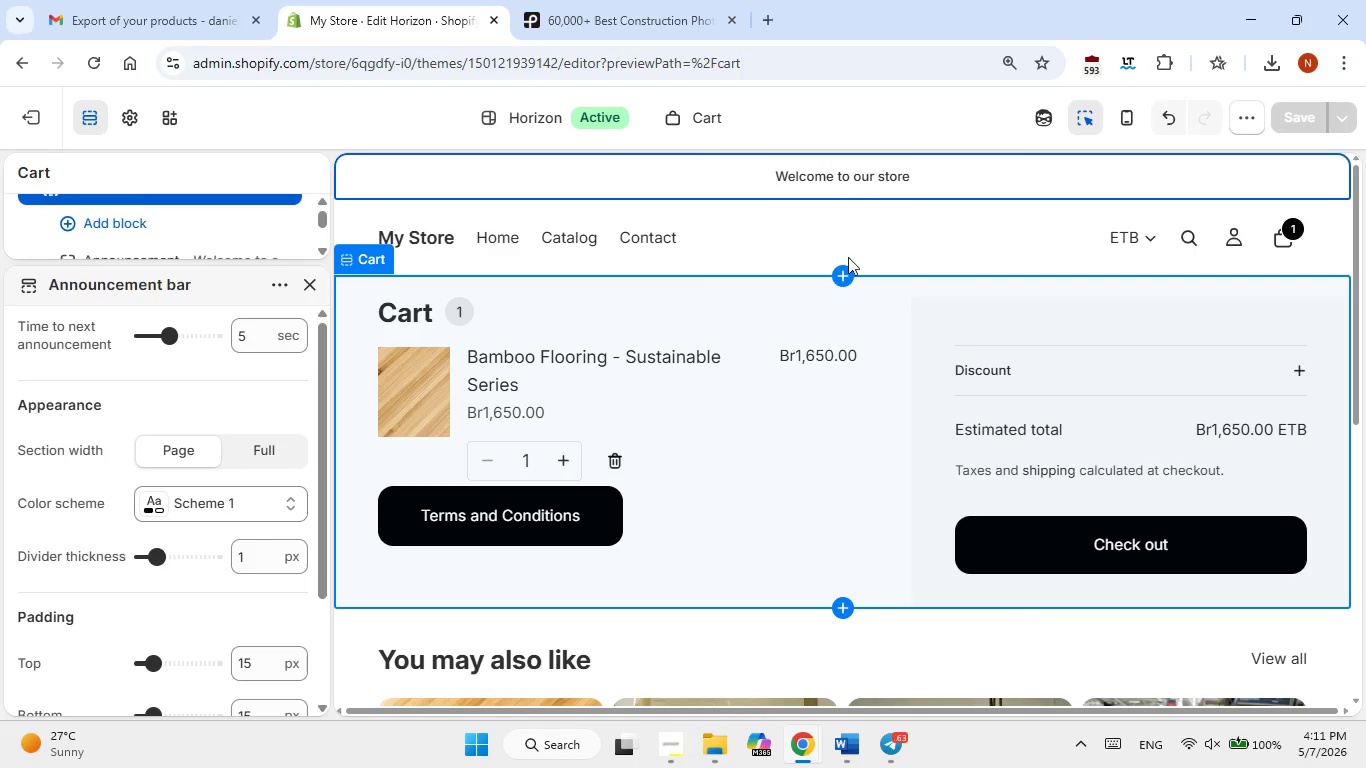 
left_click([857, 13])
 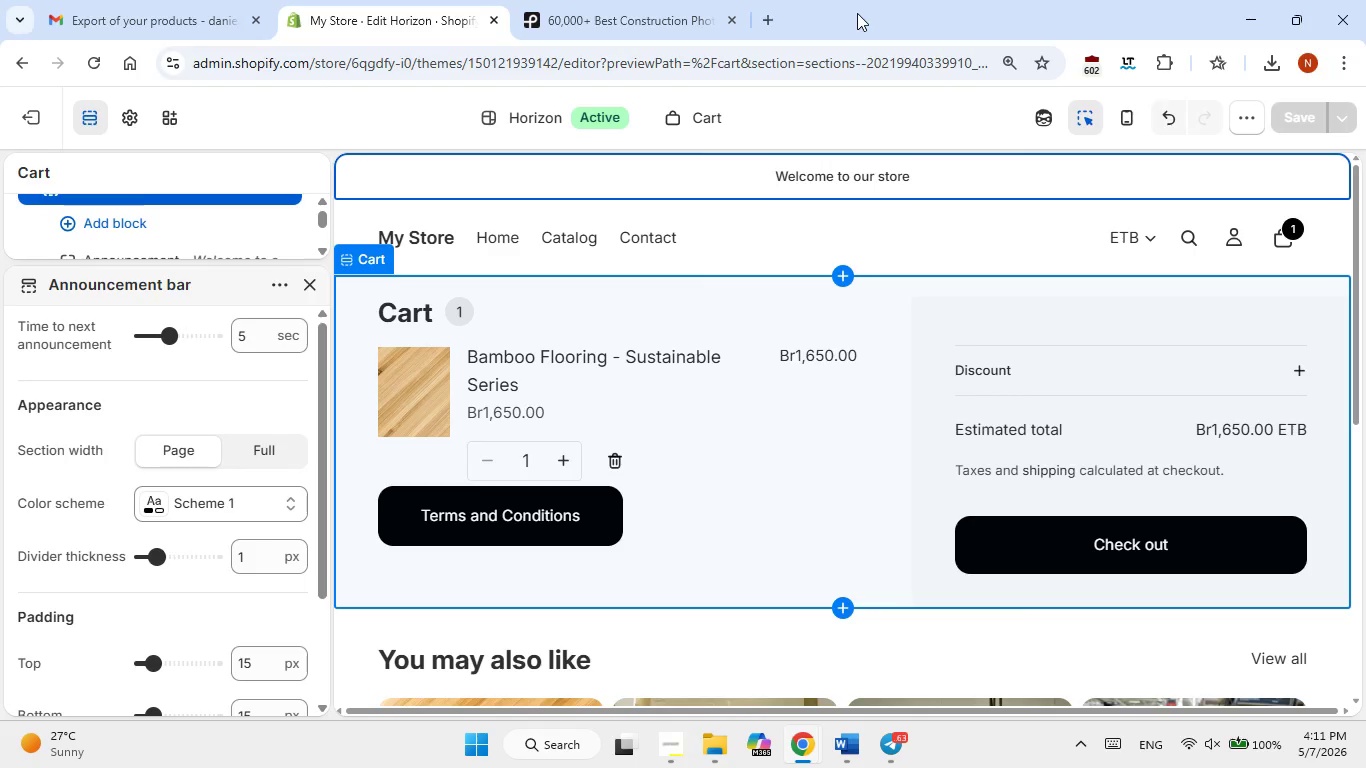 
key(Meta+PrintScreen)
 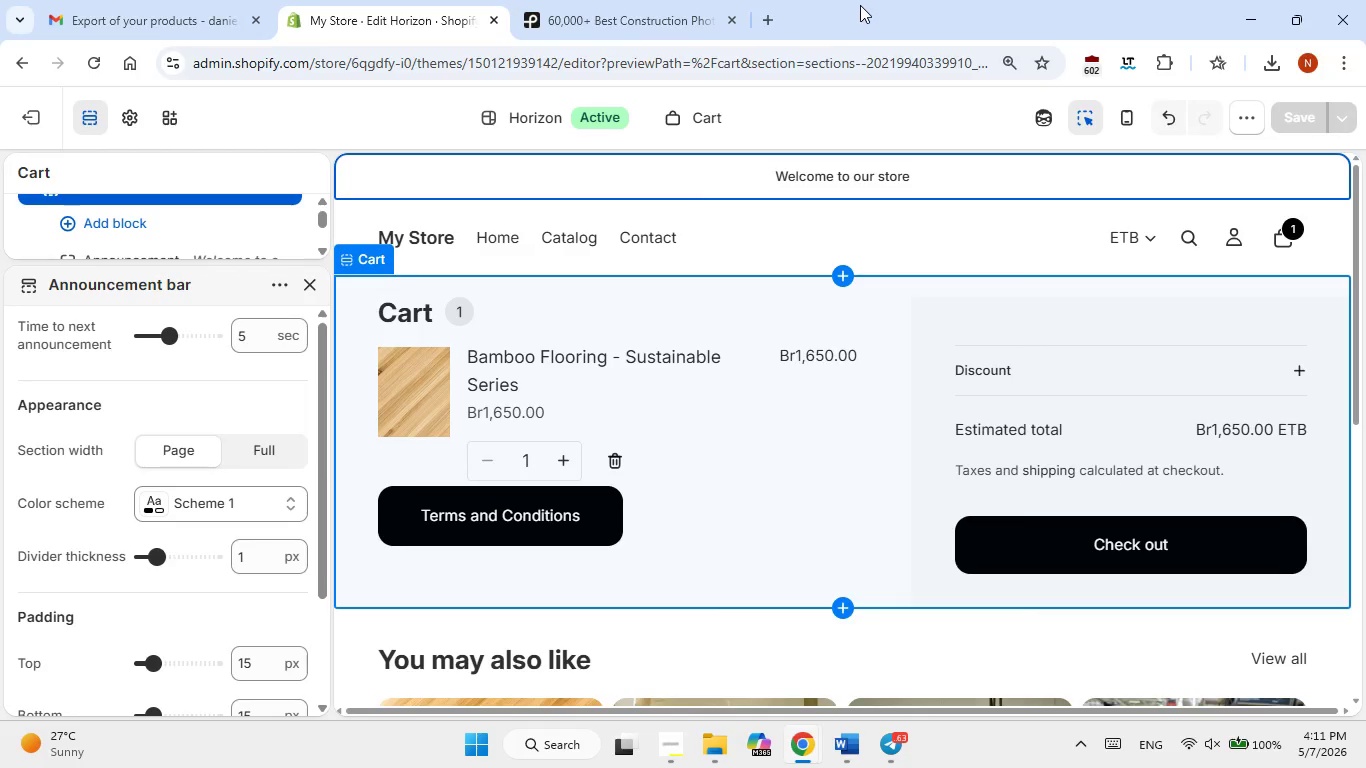 
left_click([865, 21])
 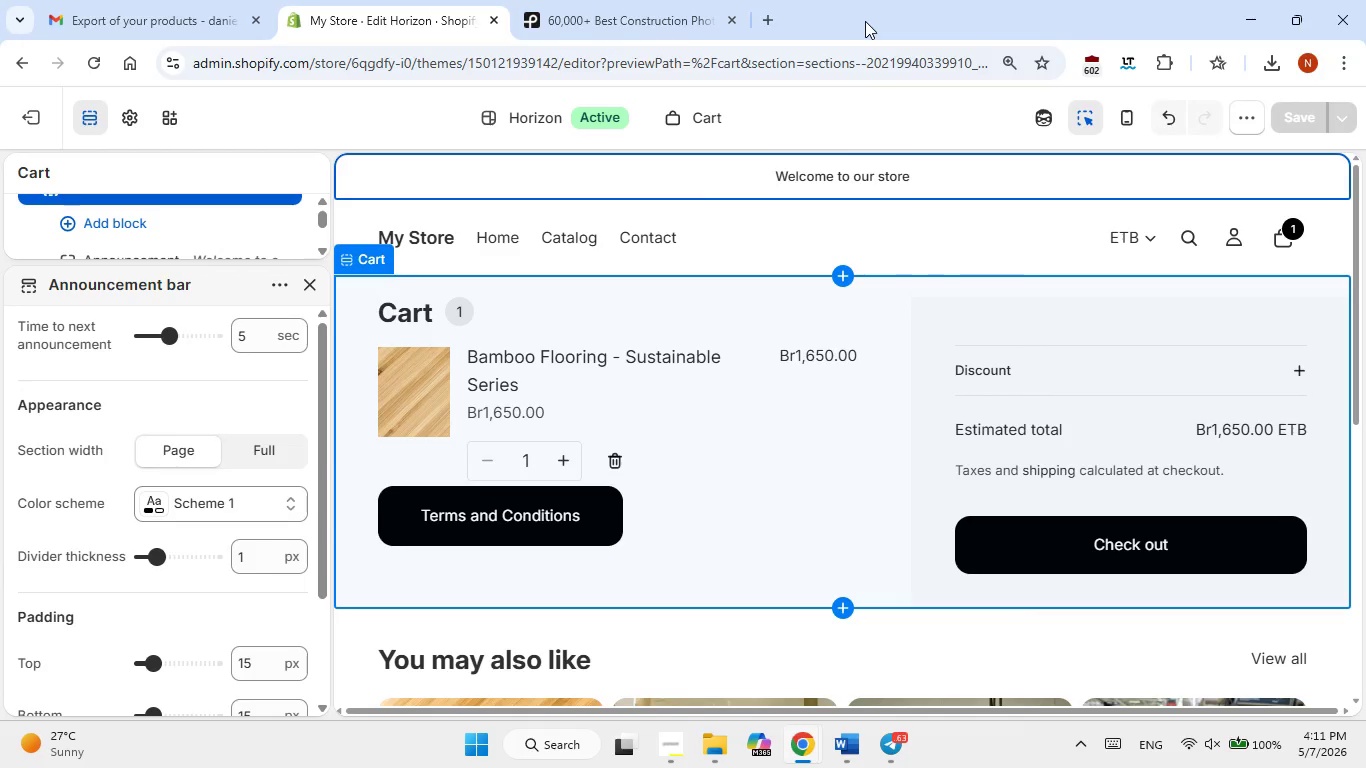 
left_click([865, 21])
 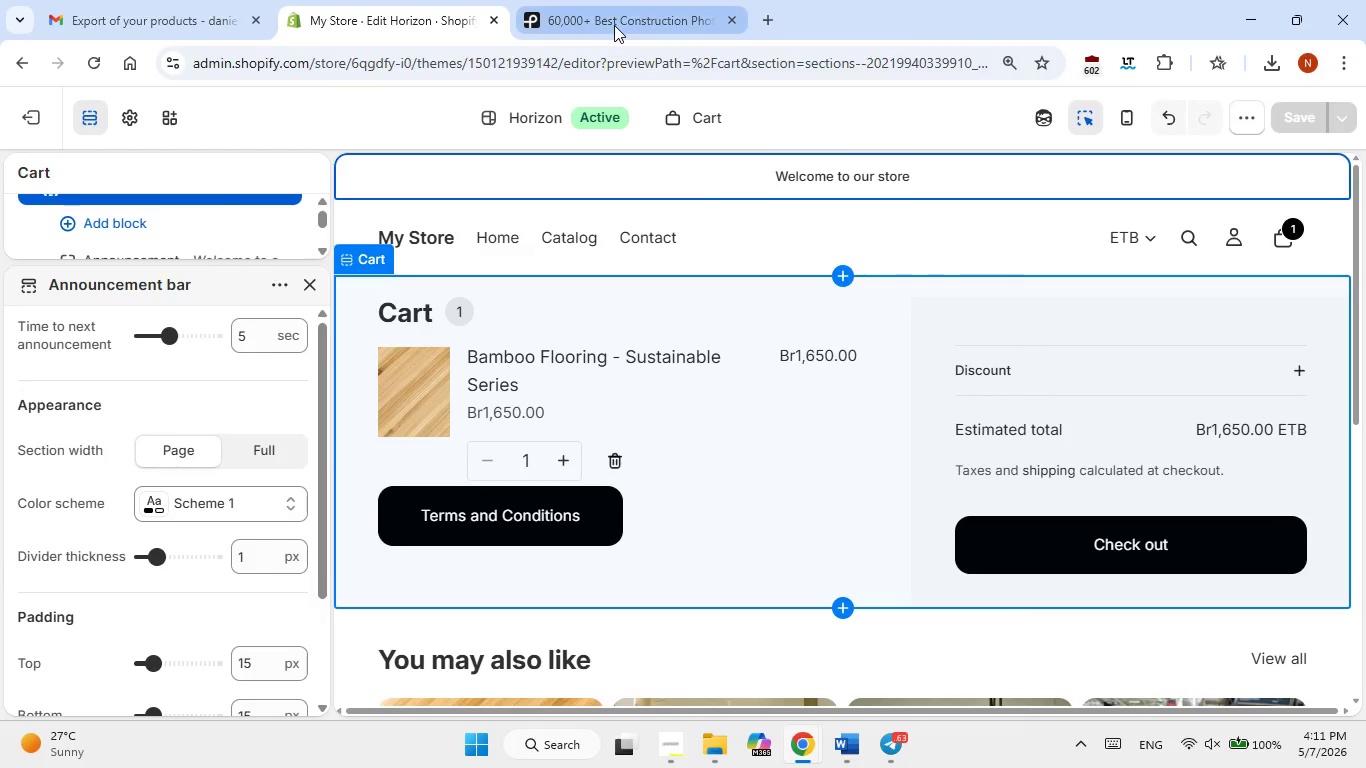 
double_click([614, 25])
 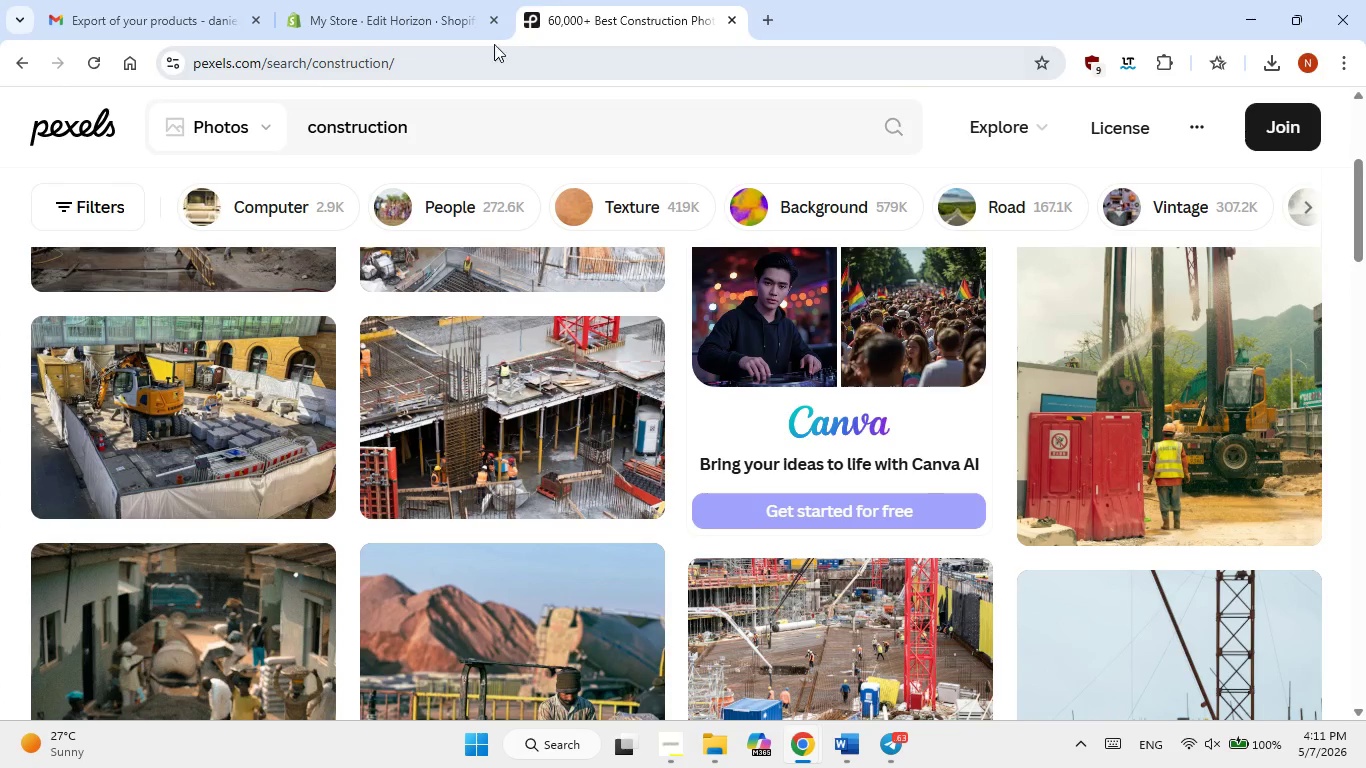 
left_click([390, 18])
 